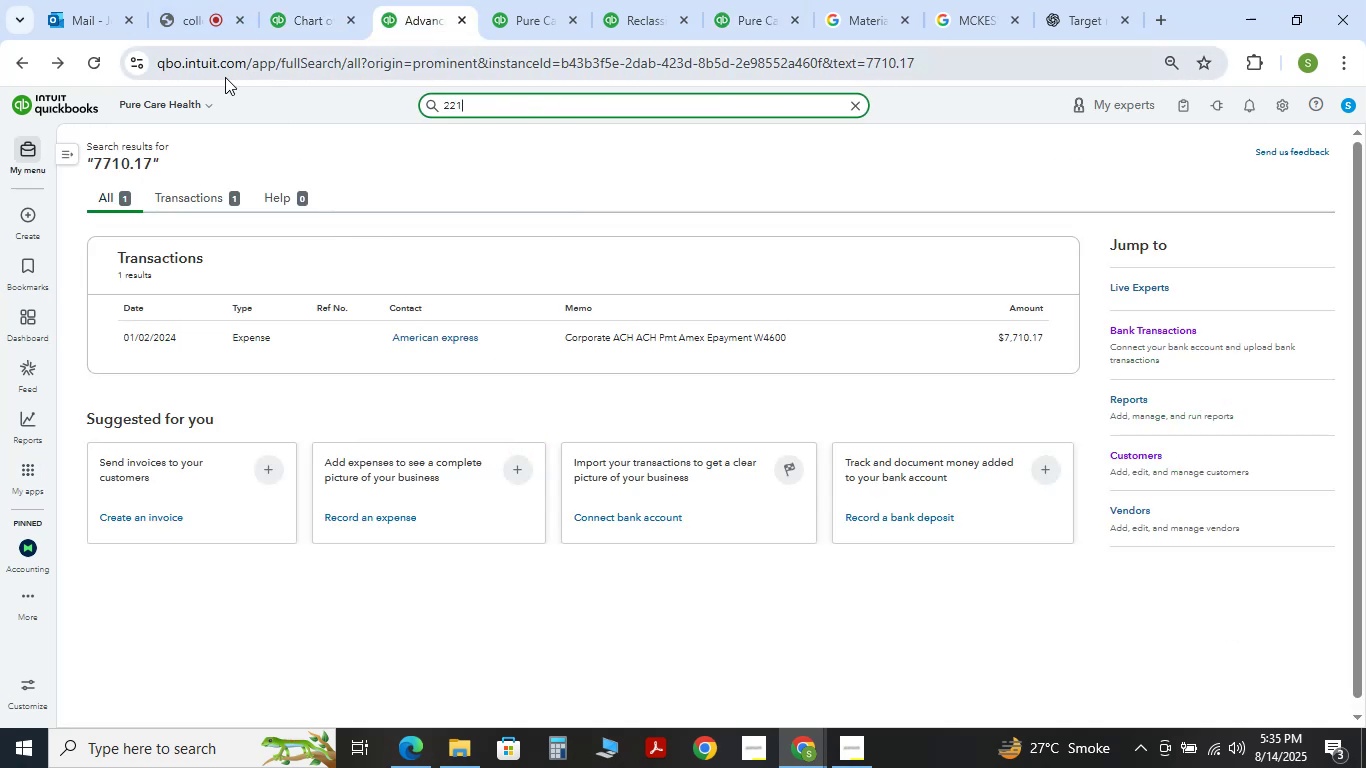 
key(Numpad8)
 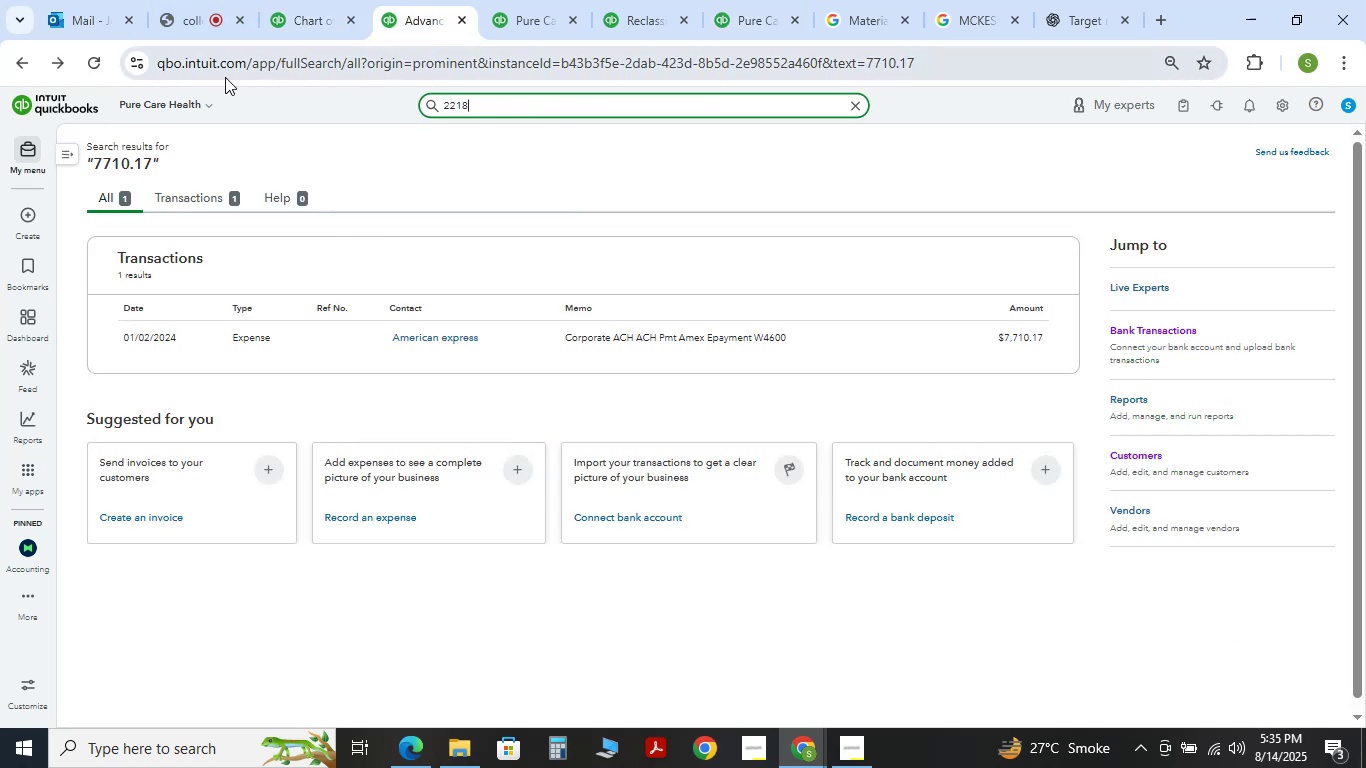 
key(NumpadDecimal)
 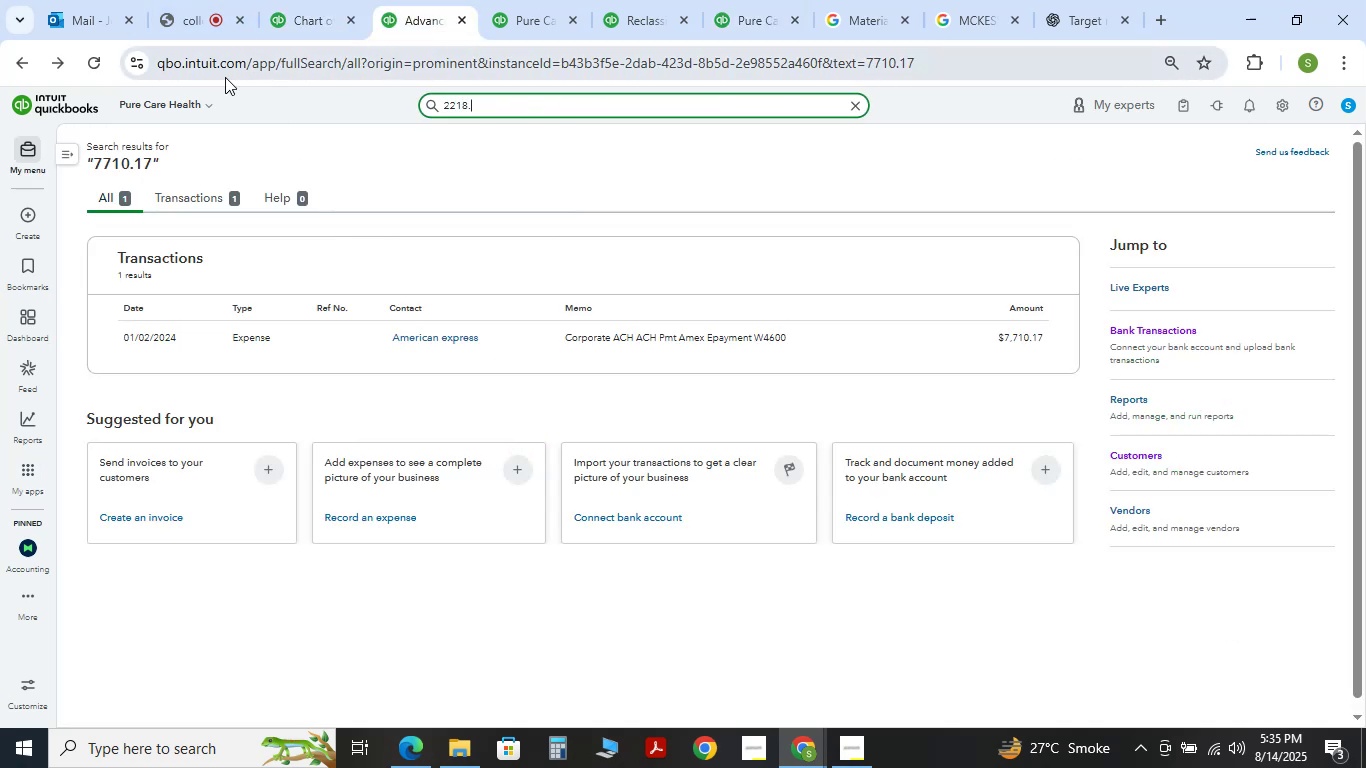 
key(Numpad4)
 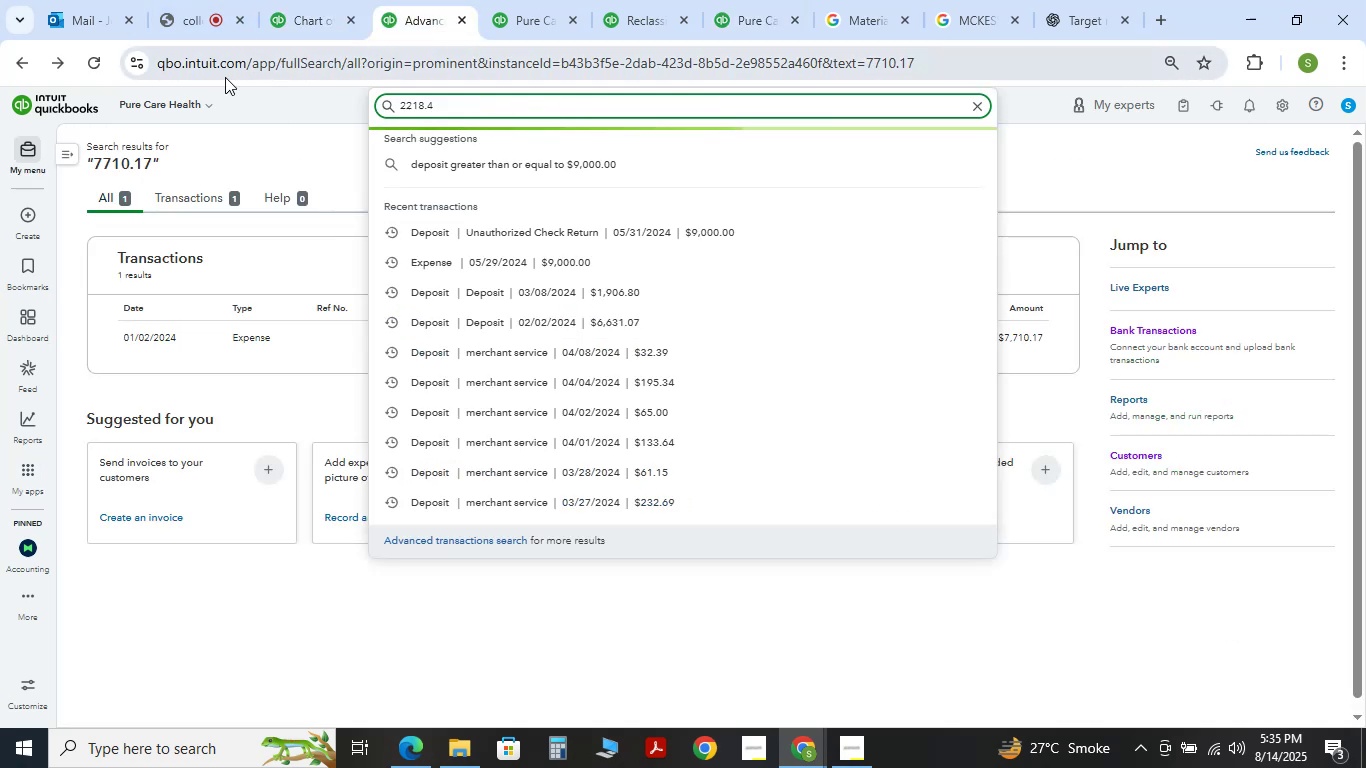 
key(Backspace)
 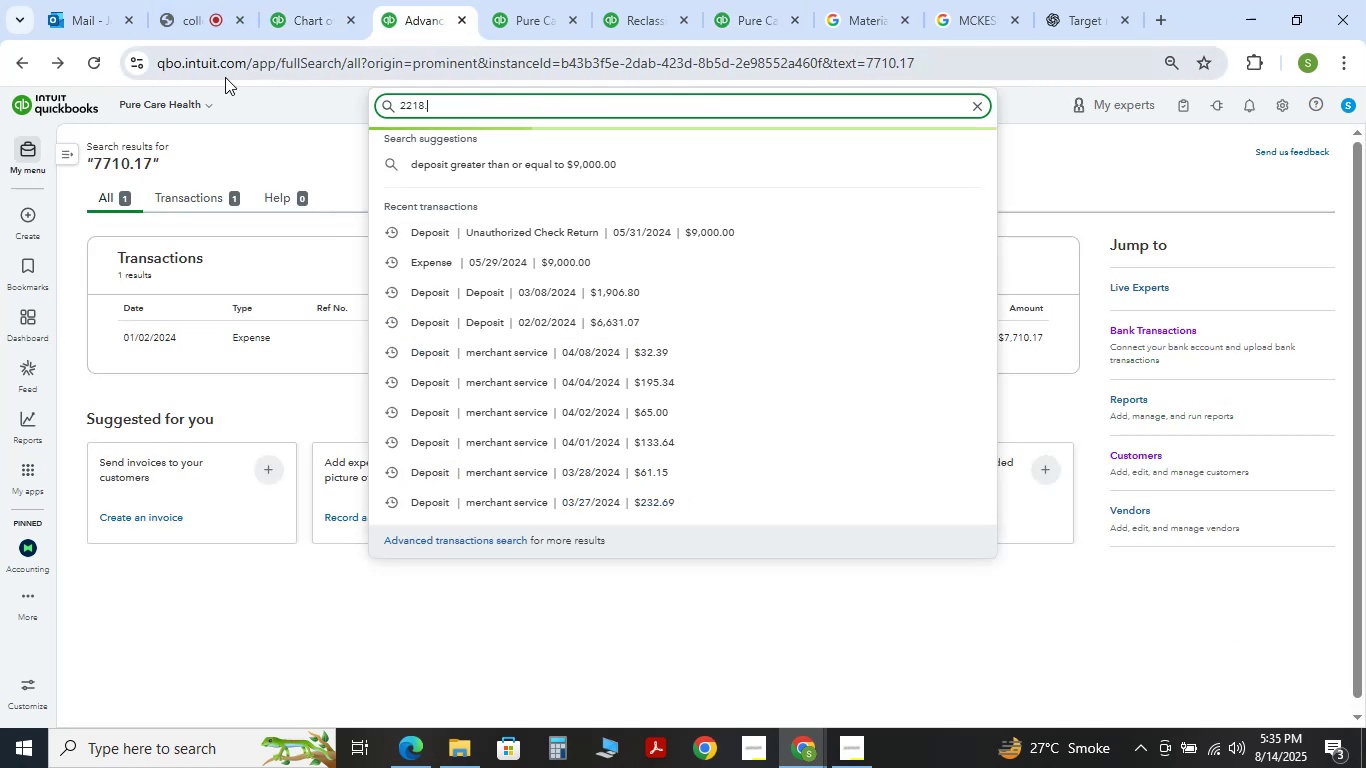 
key(Numpad8)
 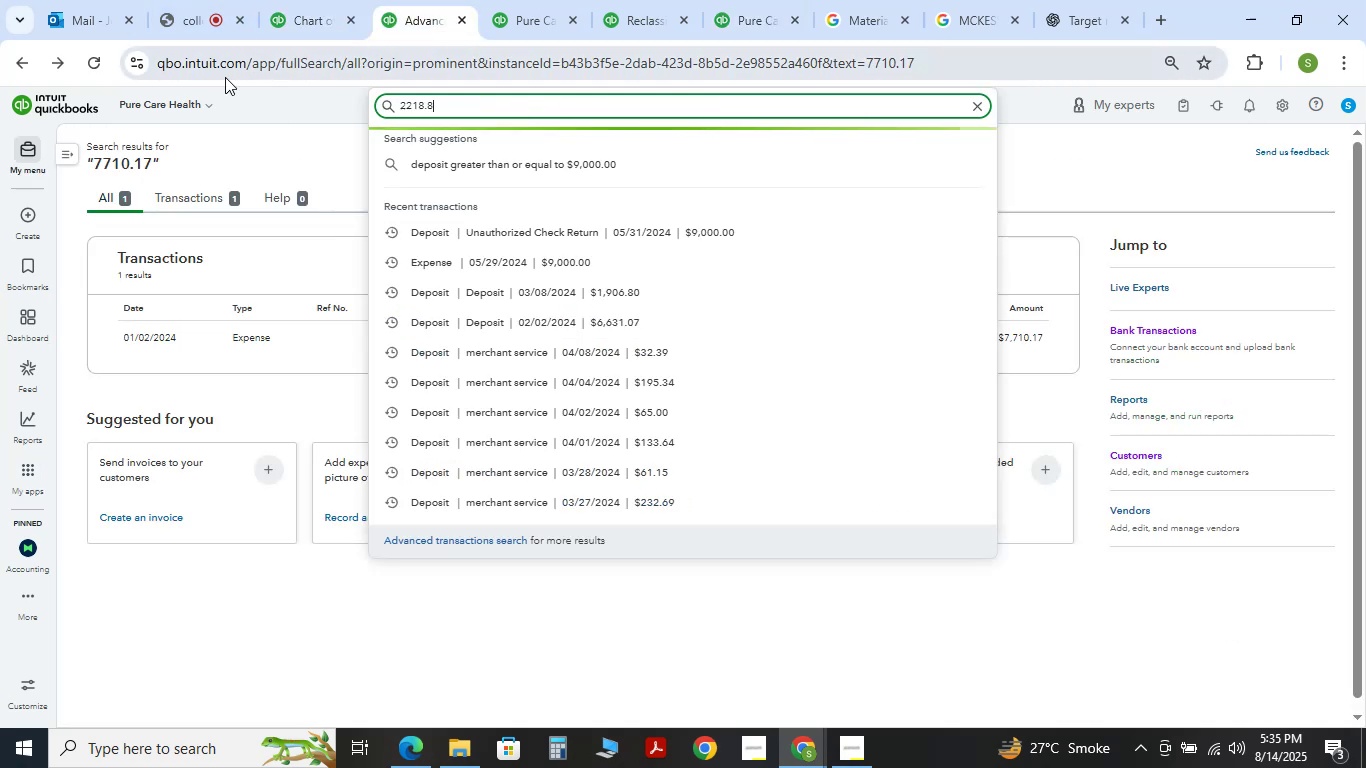 
key(Numpad4)
 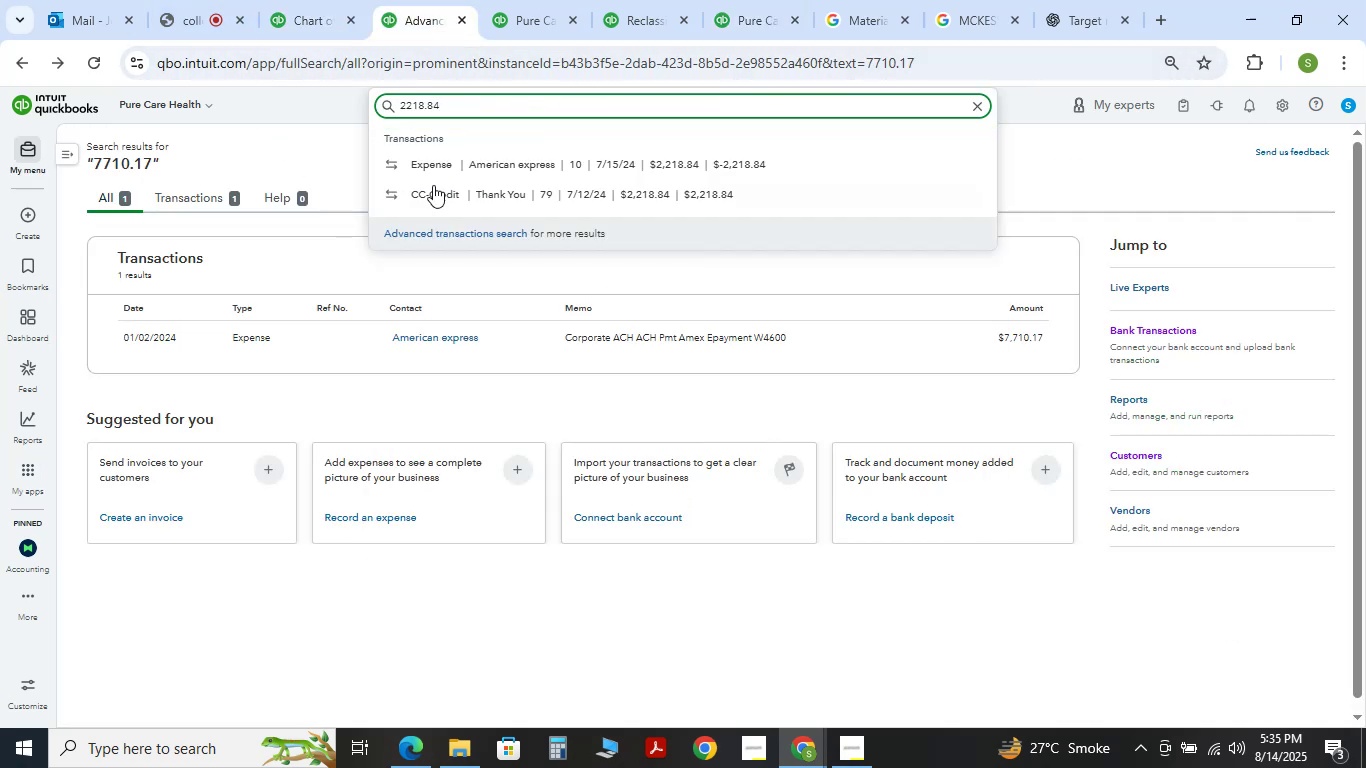 
left_click([760, 5])
 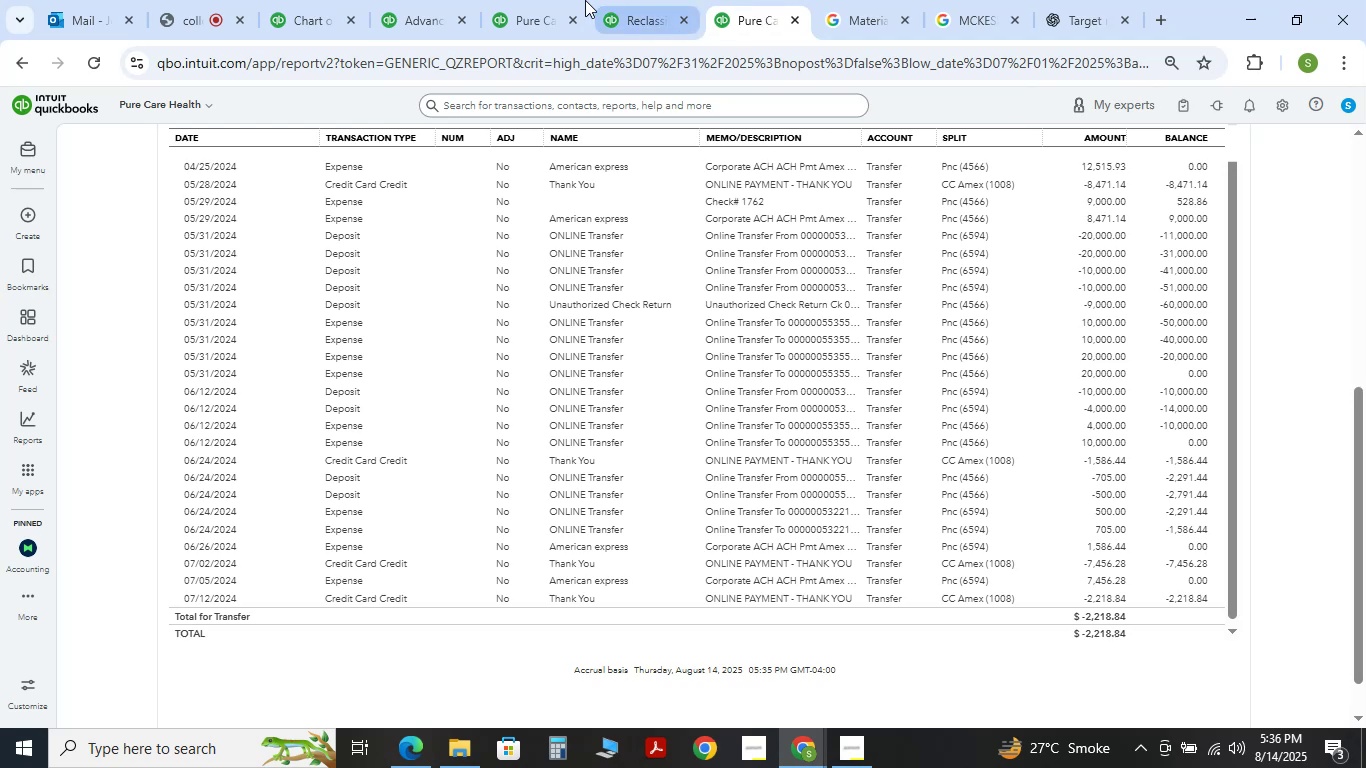 
left_click([458, 0])
 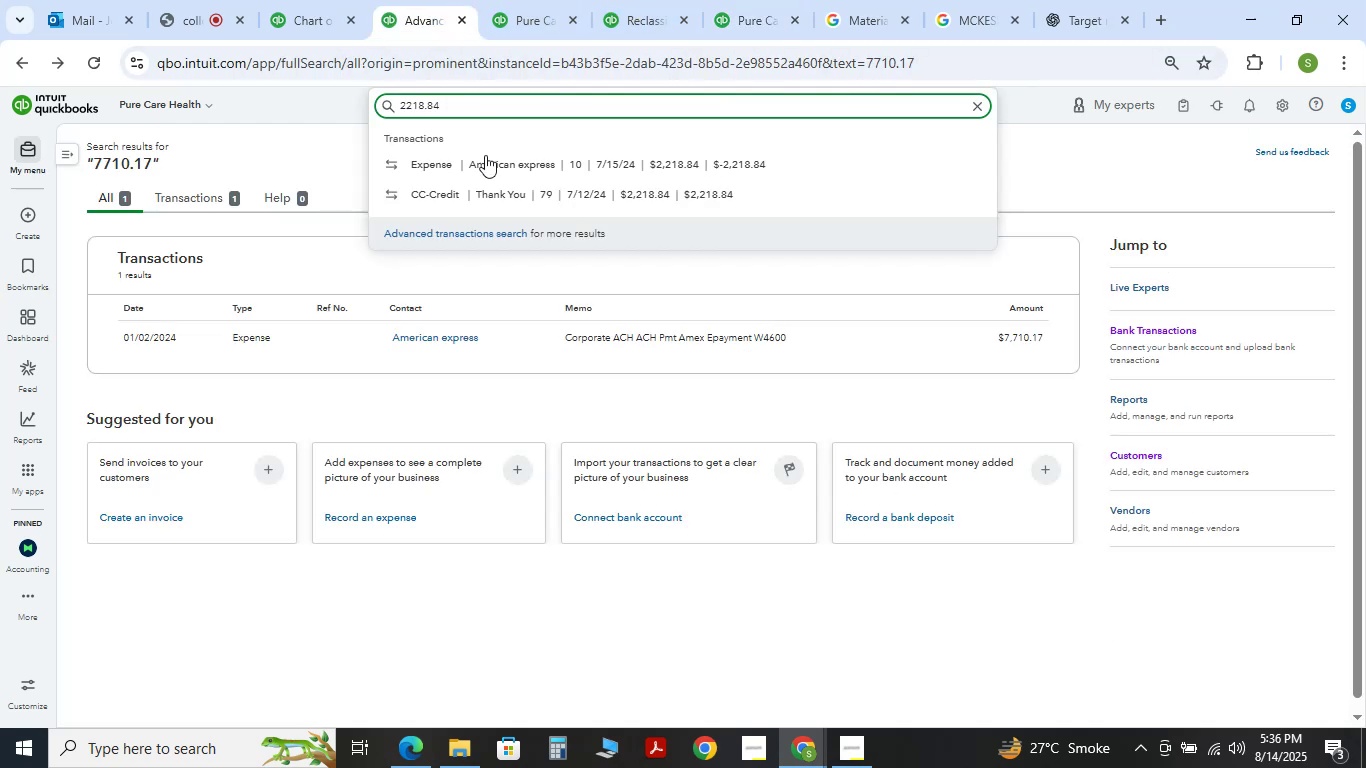 
left_click([486, 162])
 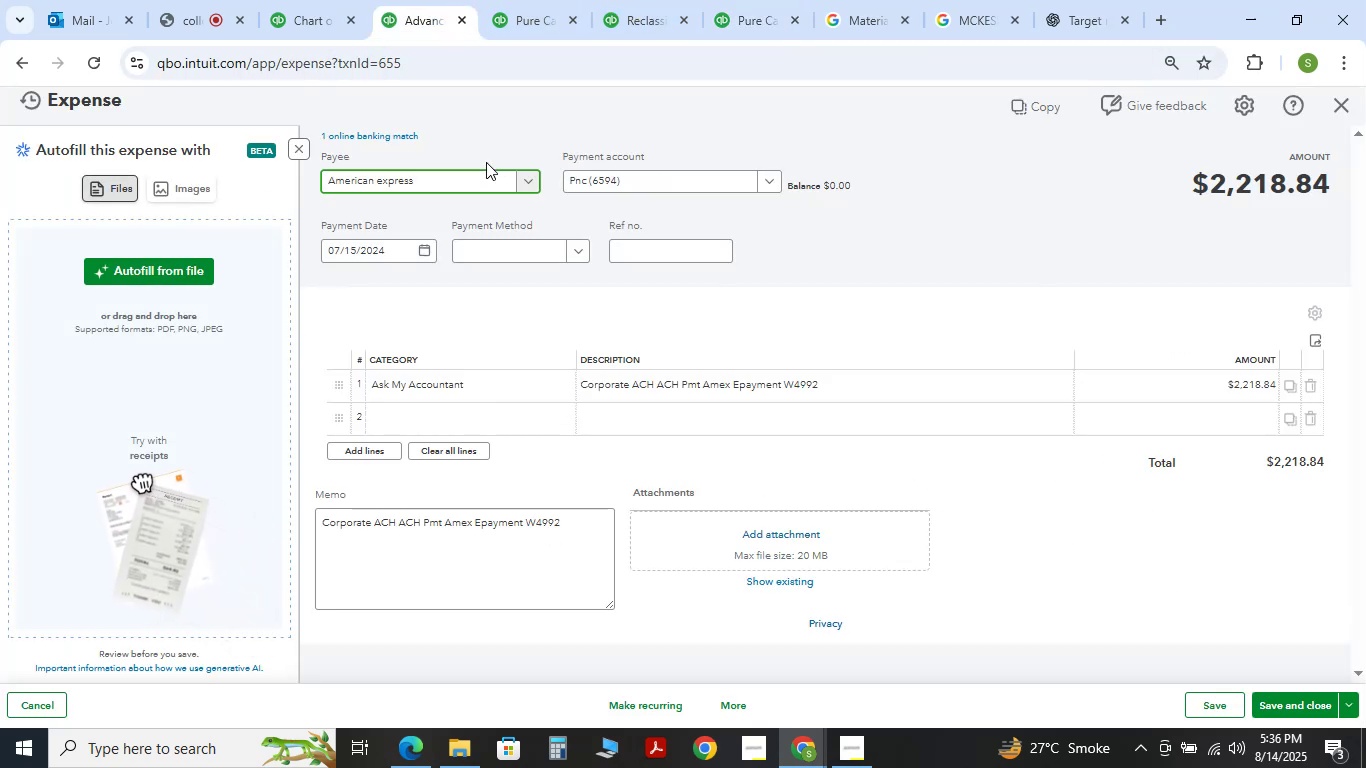 
wait(11.11)
 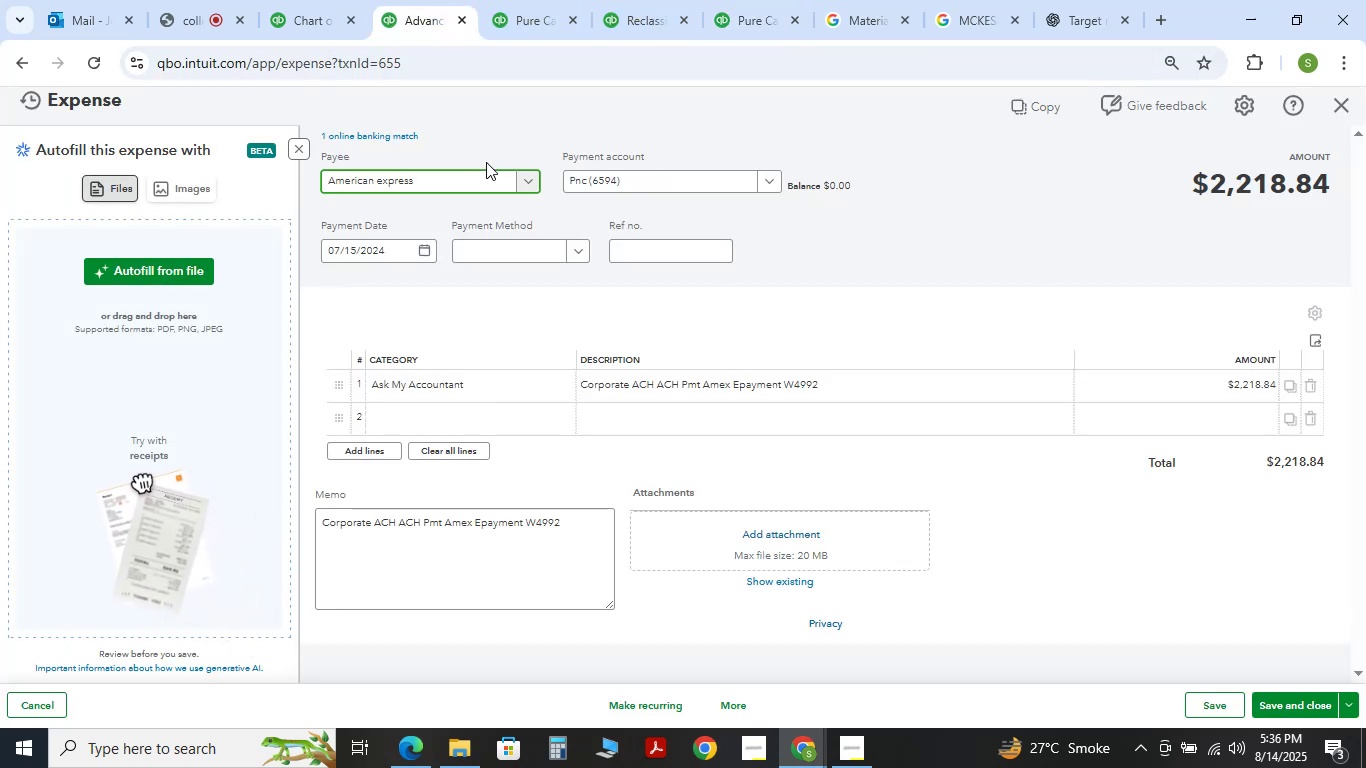 
double_click([480, 390])
 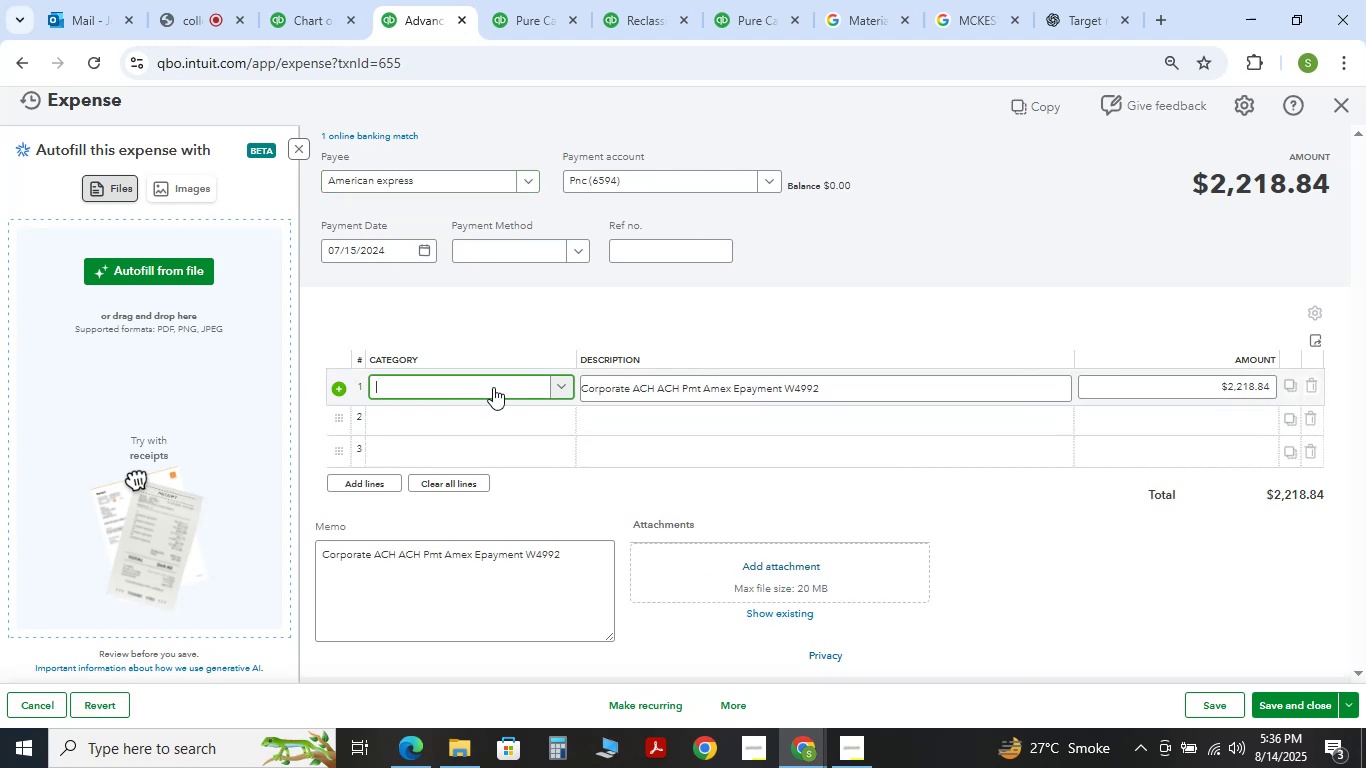 
triple_click([493, 387])
 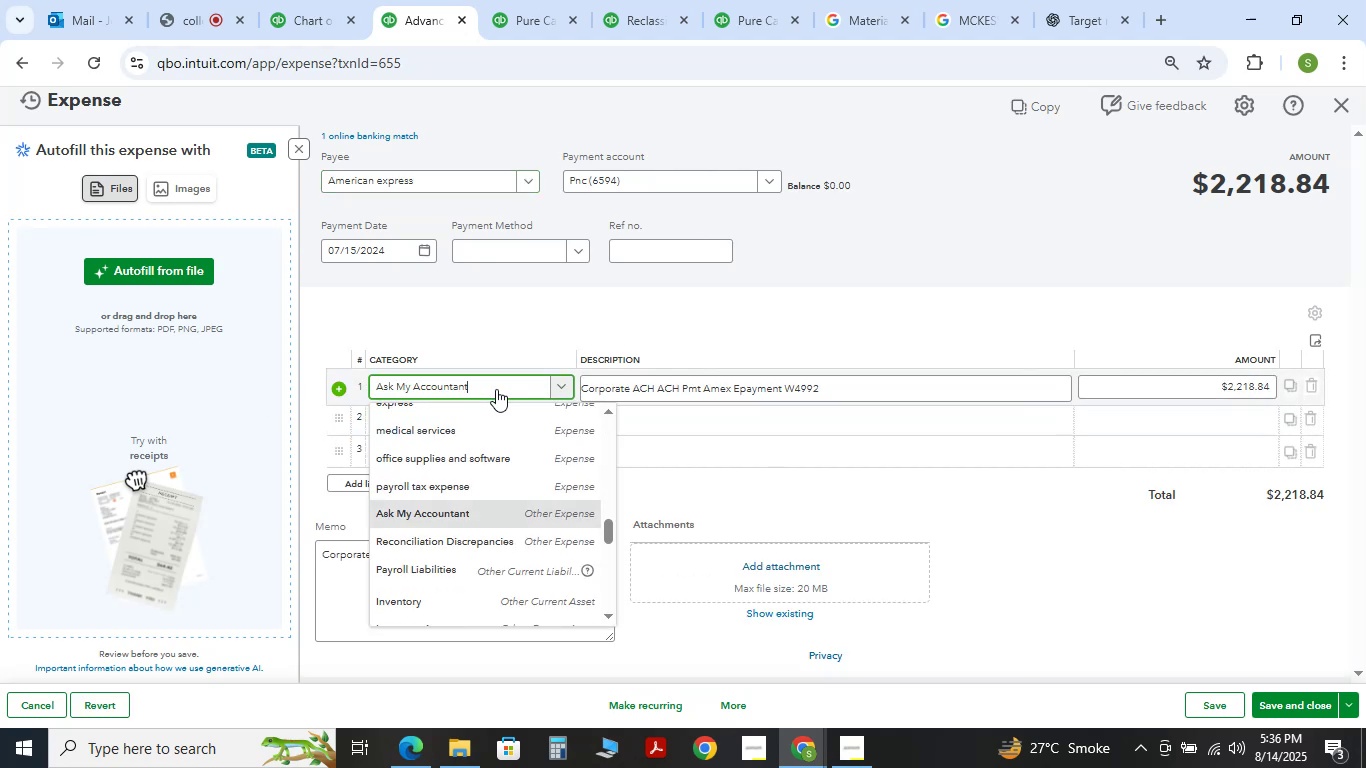 
left_click([496, 389])
 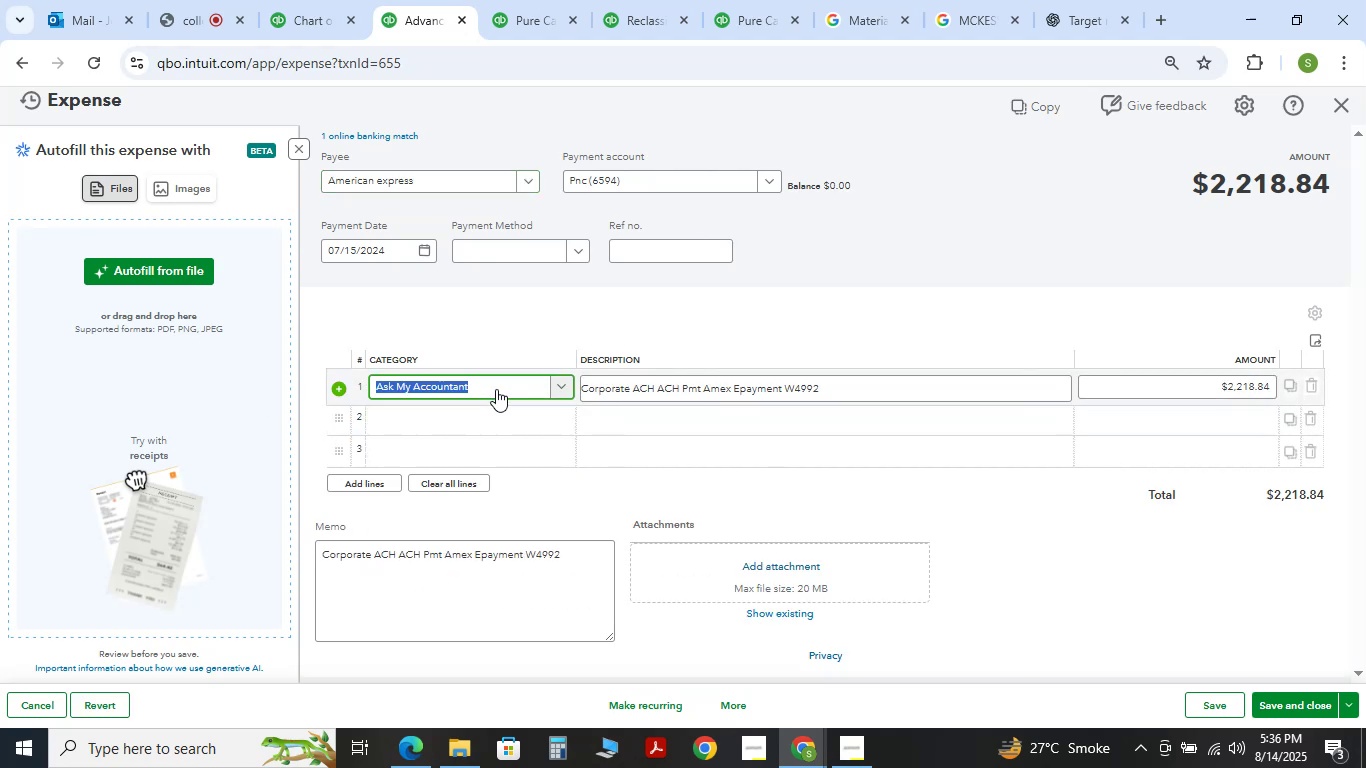 
key(Backspace)
type(transfer)
 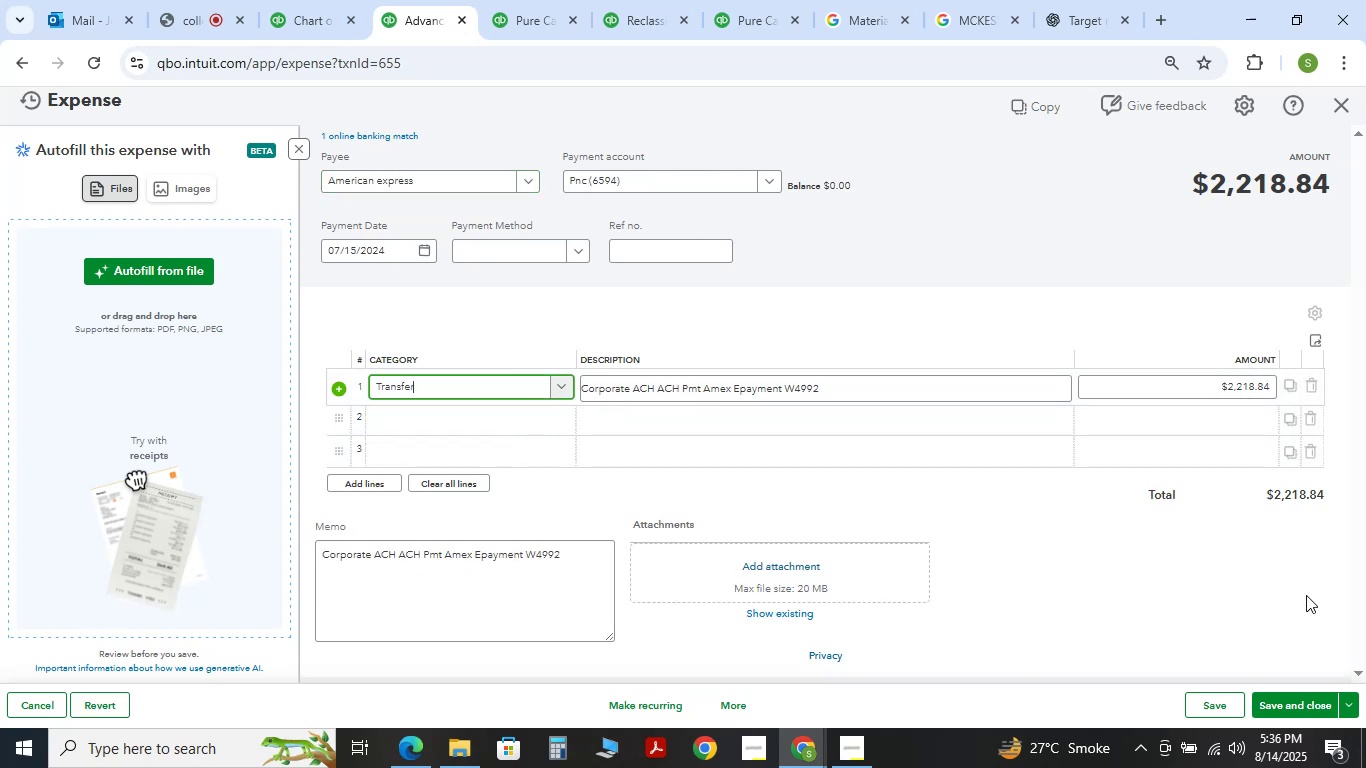 
left_click([1316, 707])
 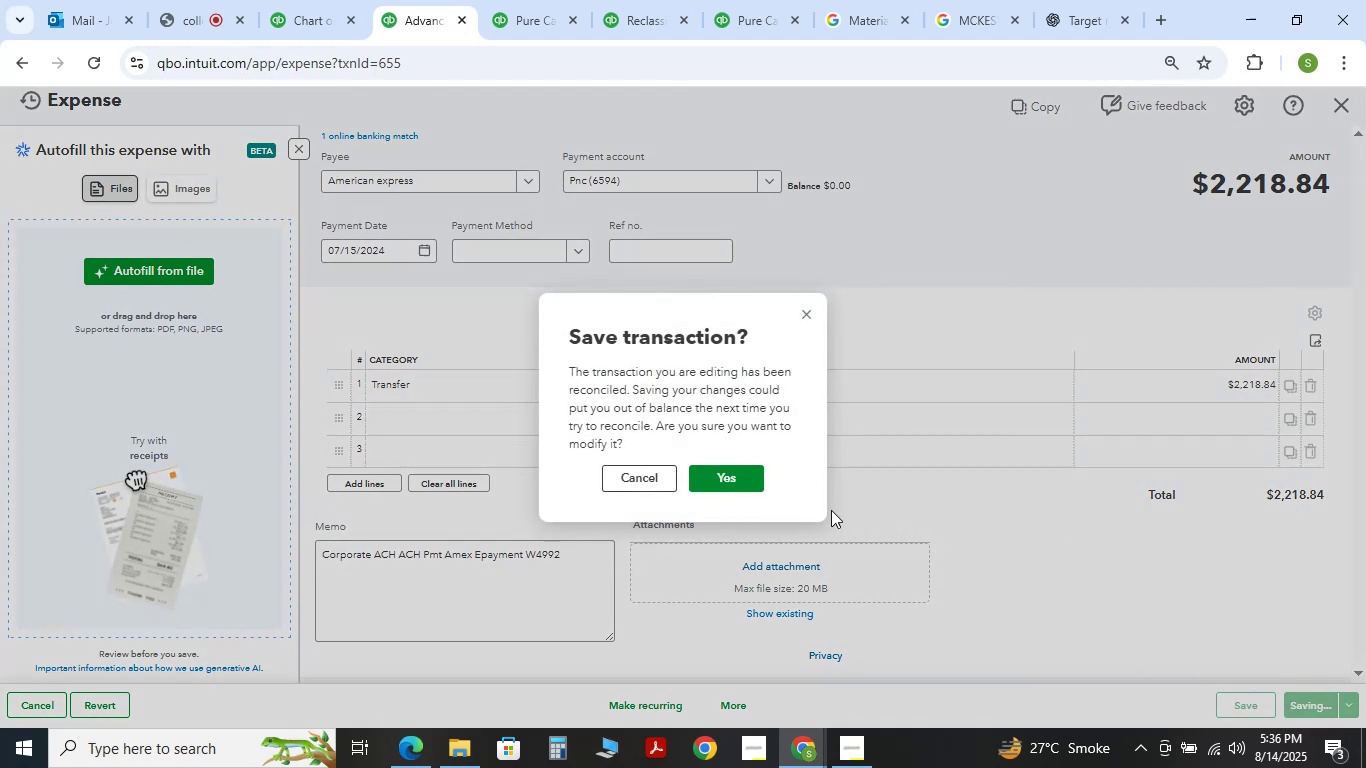 
left_click([754, 488])
 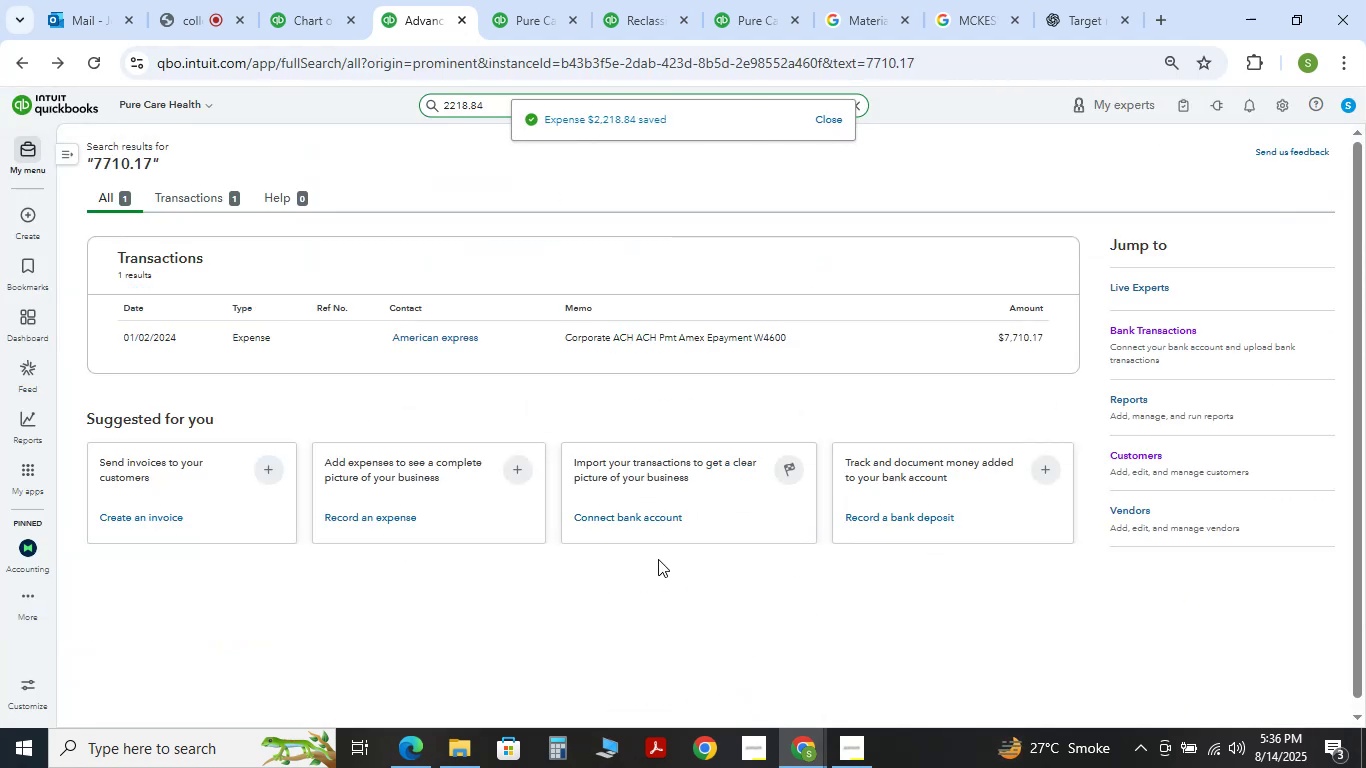 
wait(6.94)
 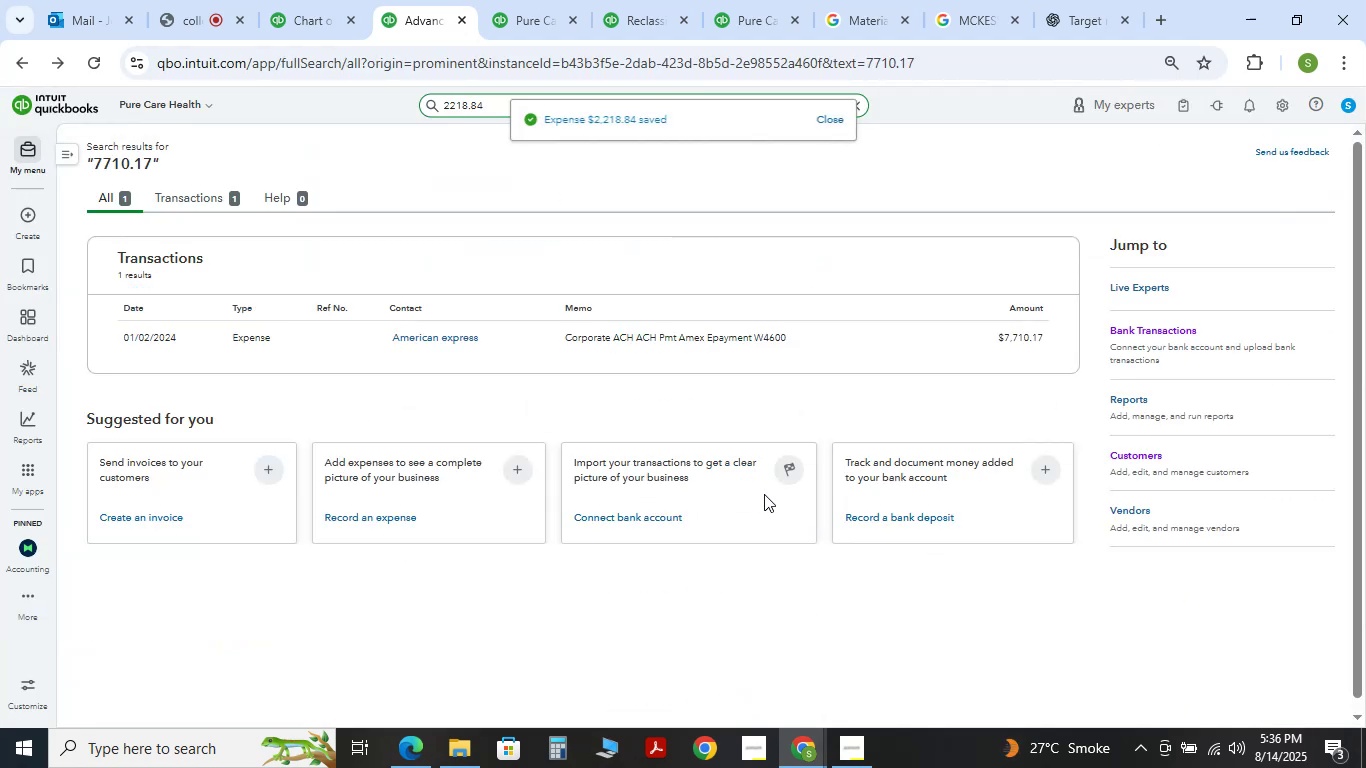 
double_click([657, 9])
 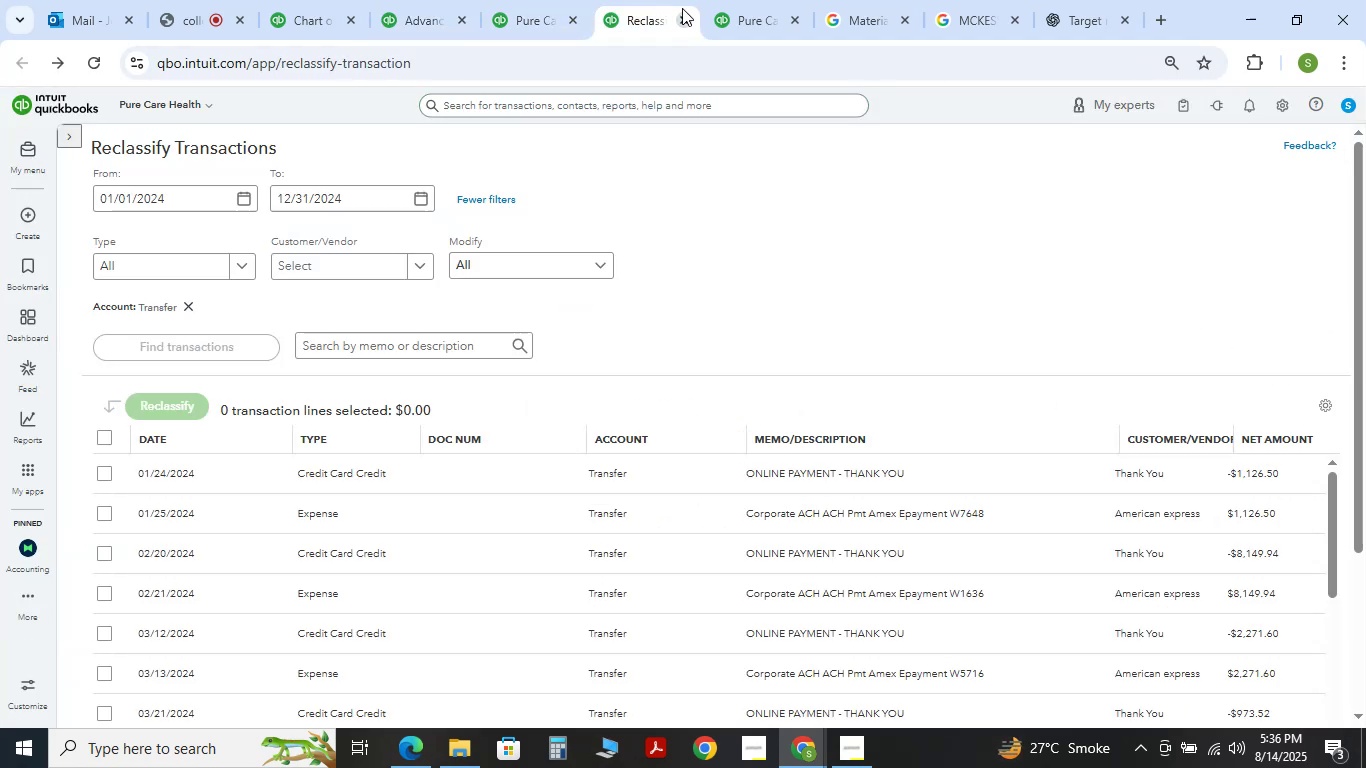 
left_click([704, 0])
 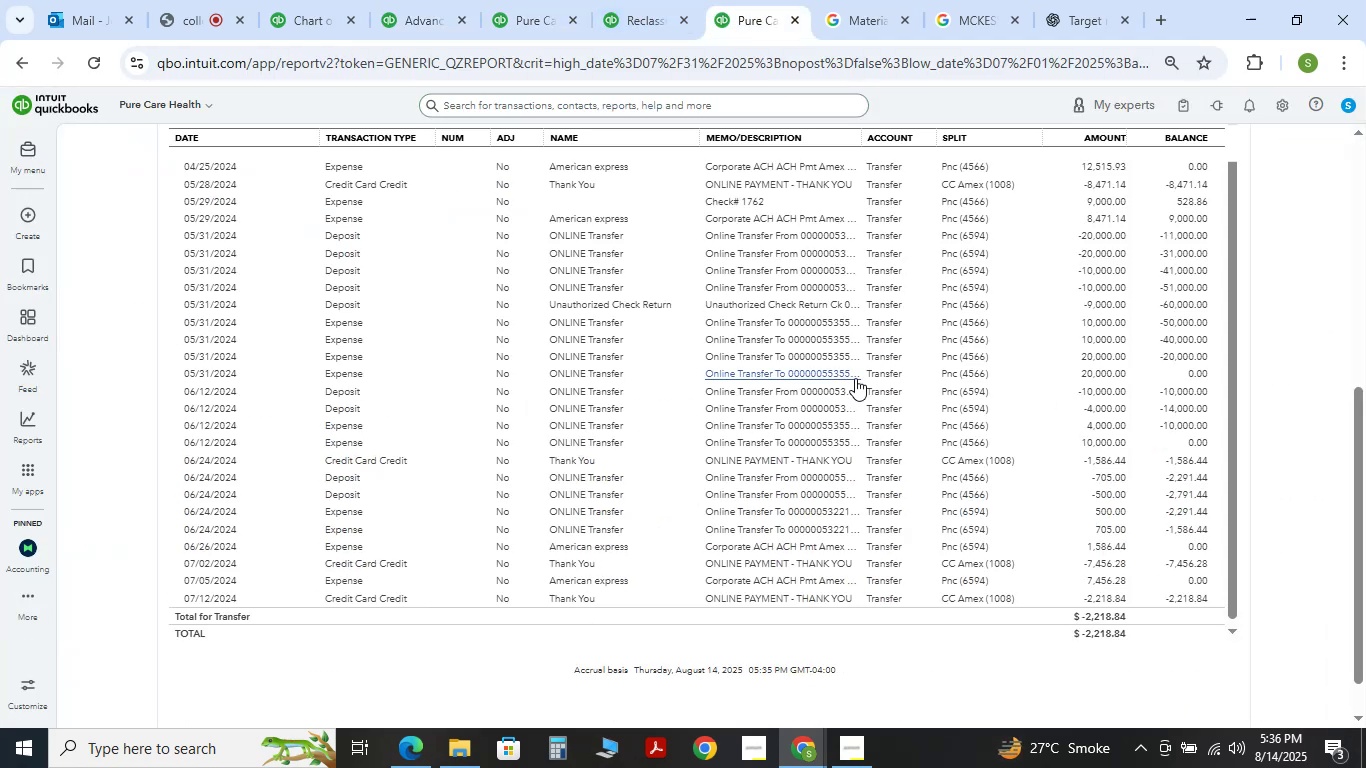 
scroll: coordinate [1037, 495], scroll_direction: up, amount: 5.0
 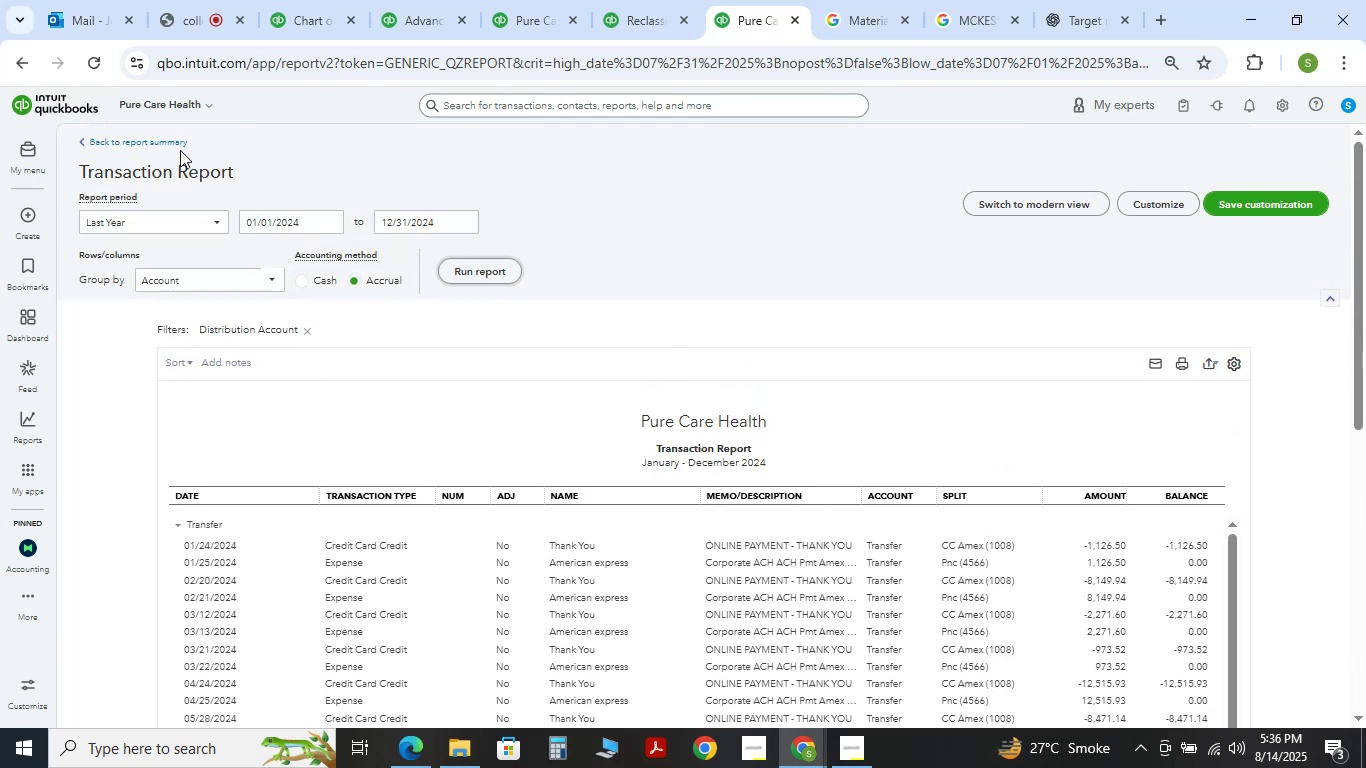 
left_click([161, 146])
 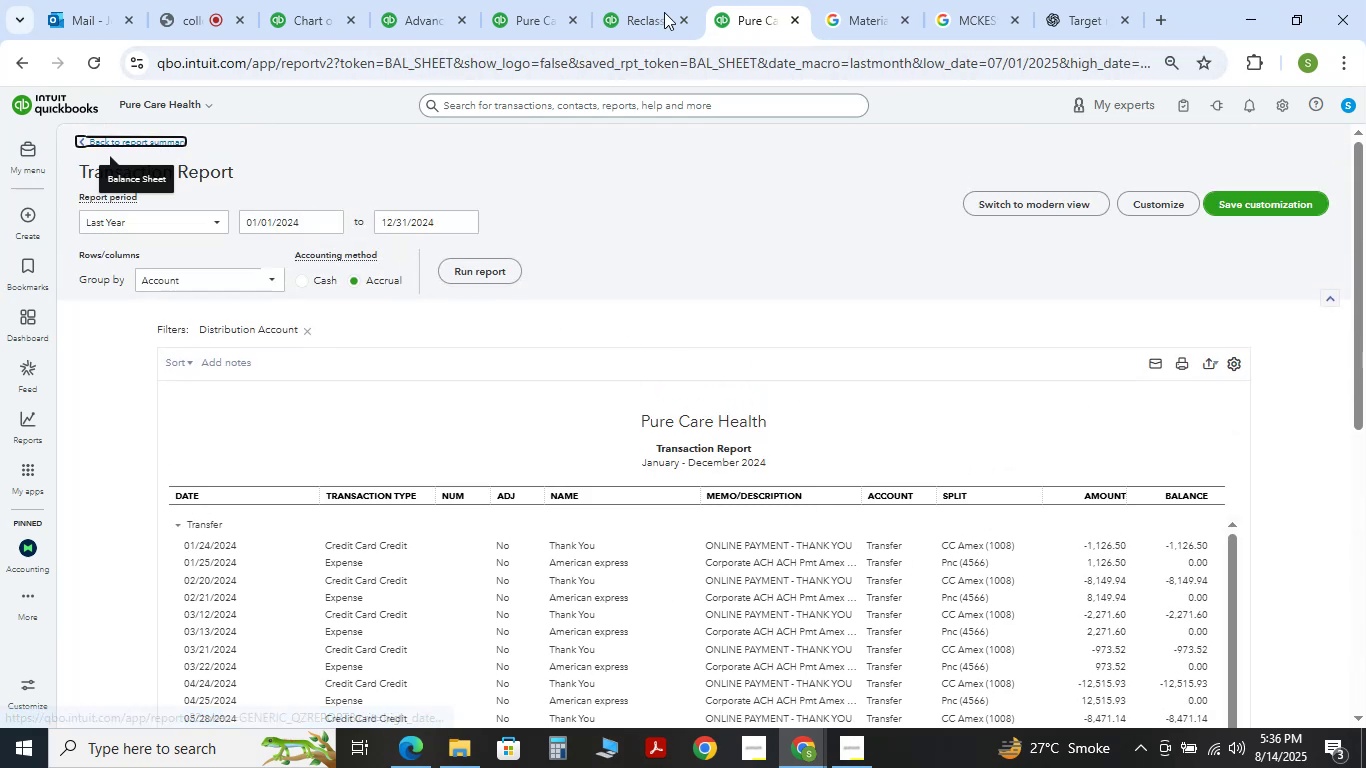 
left_click([638, 14])
 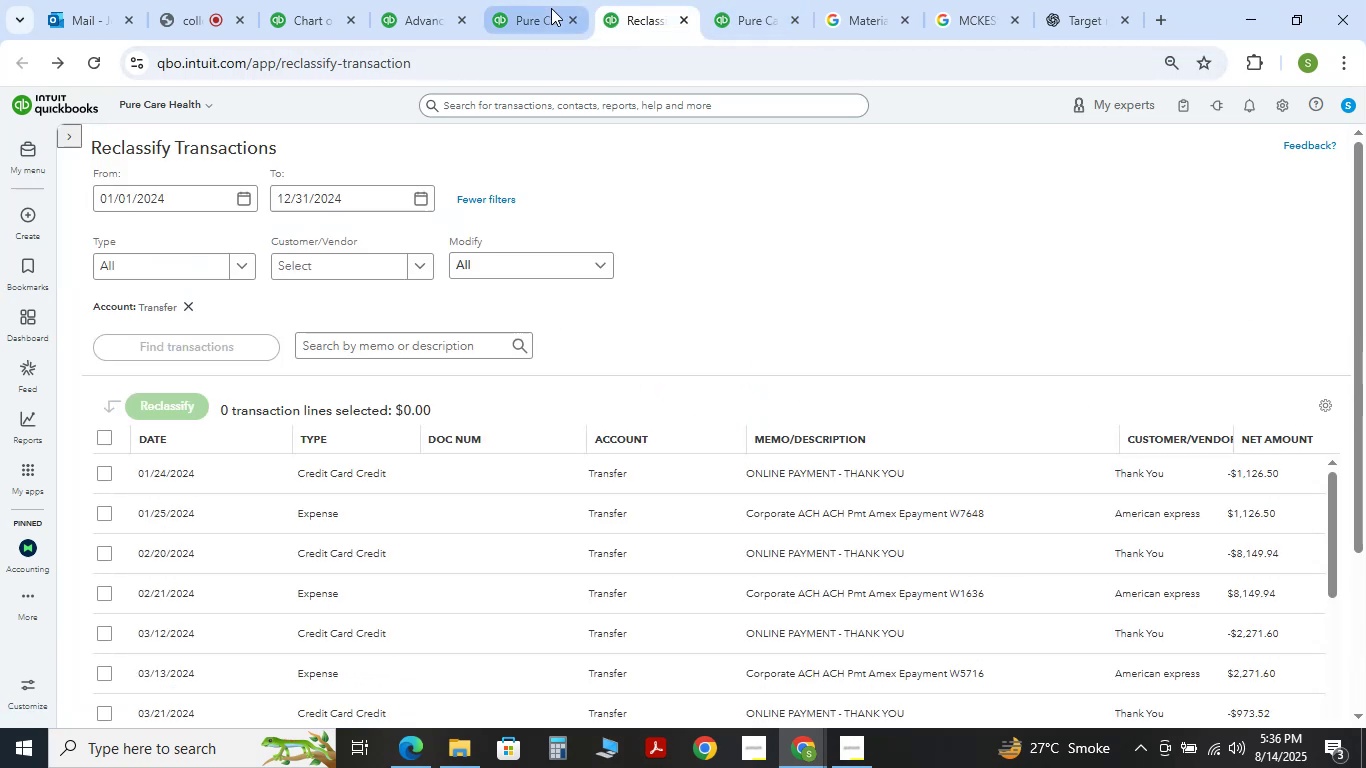 
left_click([551, 8])
 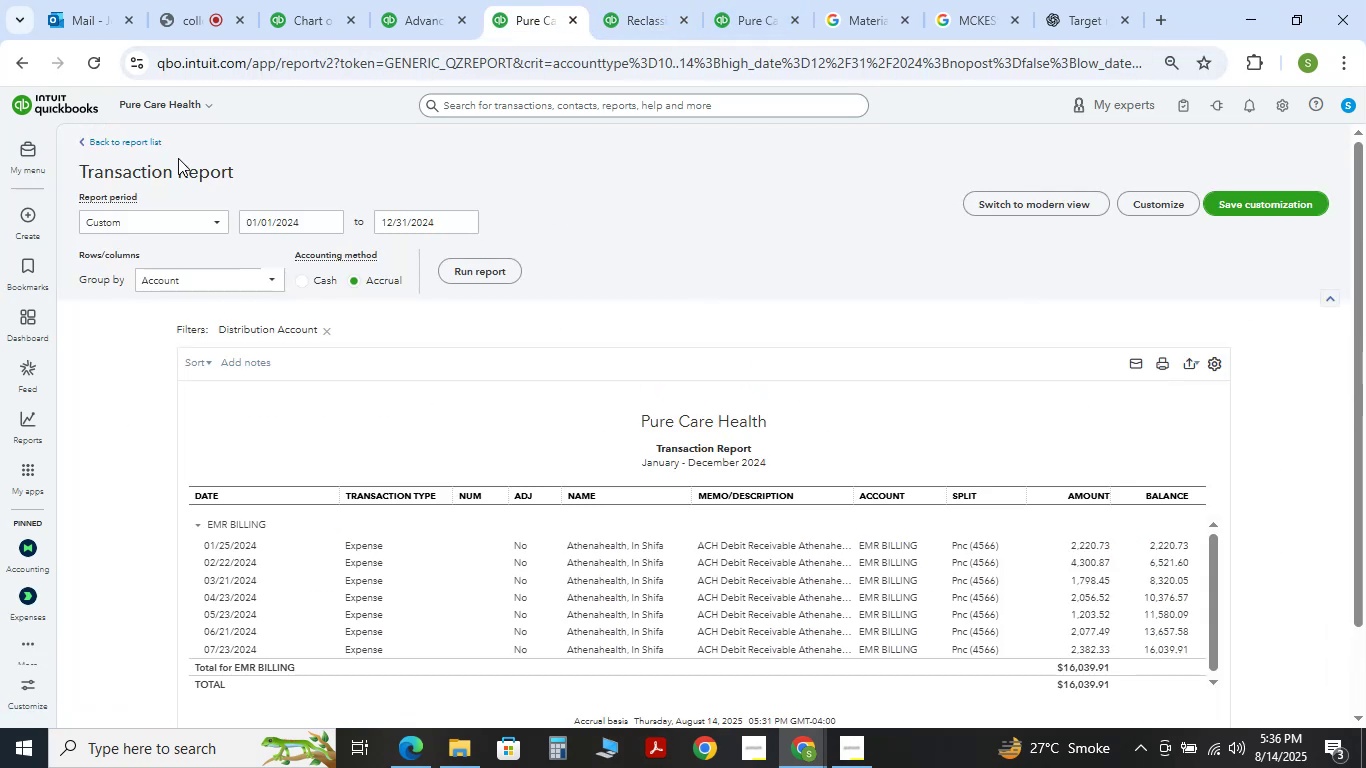 
left_click([123, 139])
 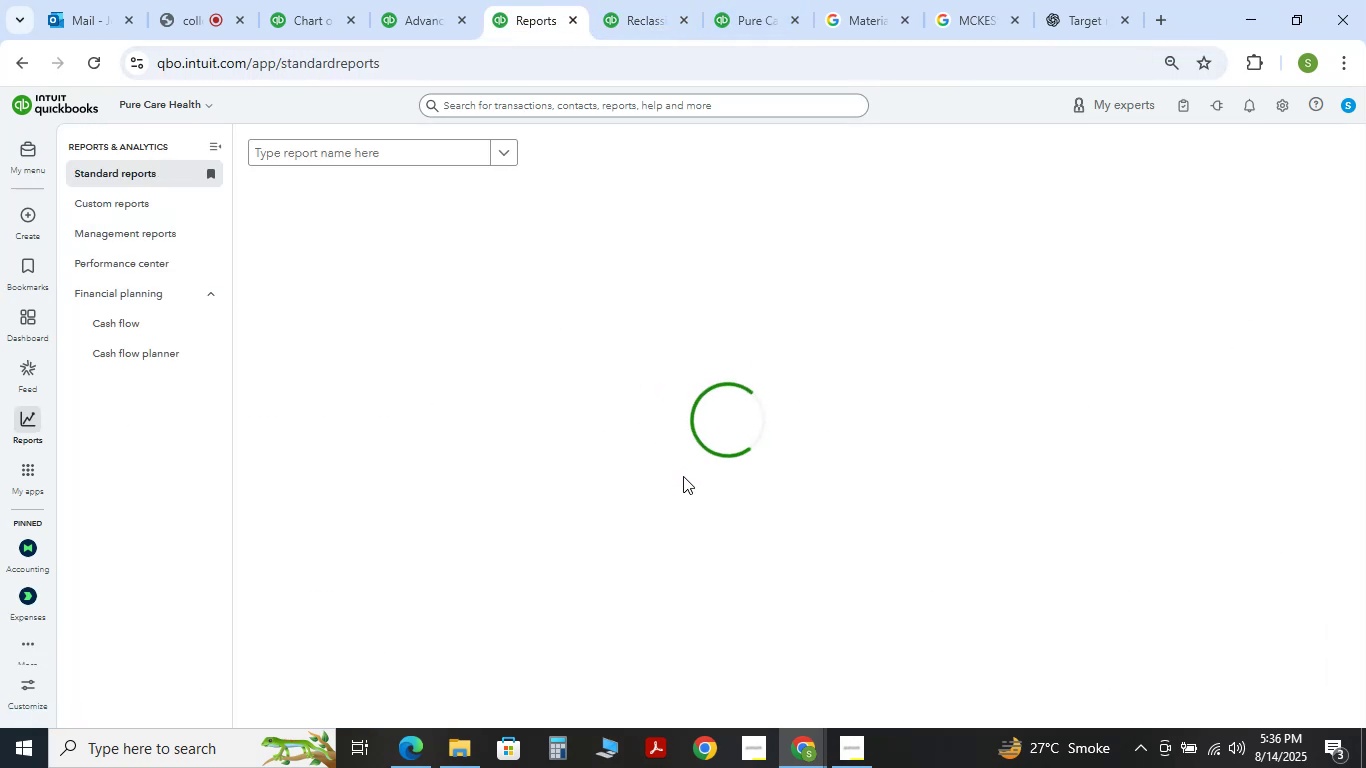 
right_click([167, 182])
 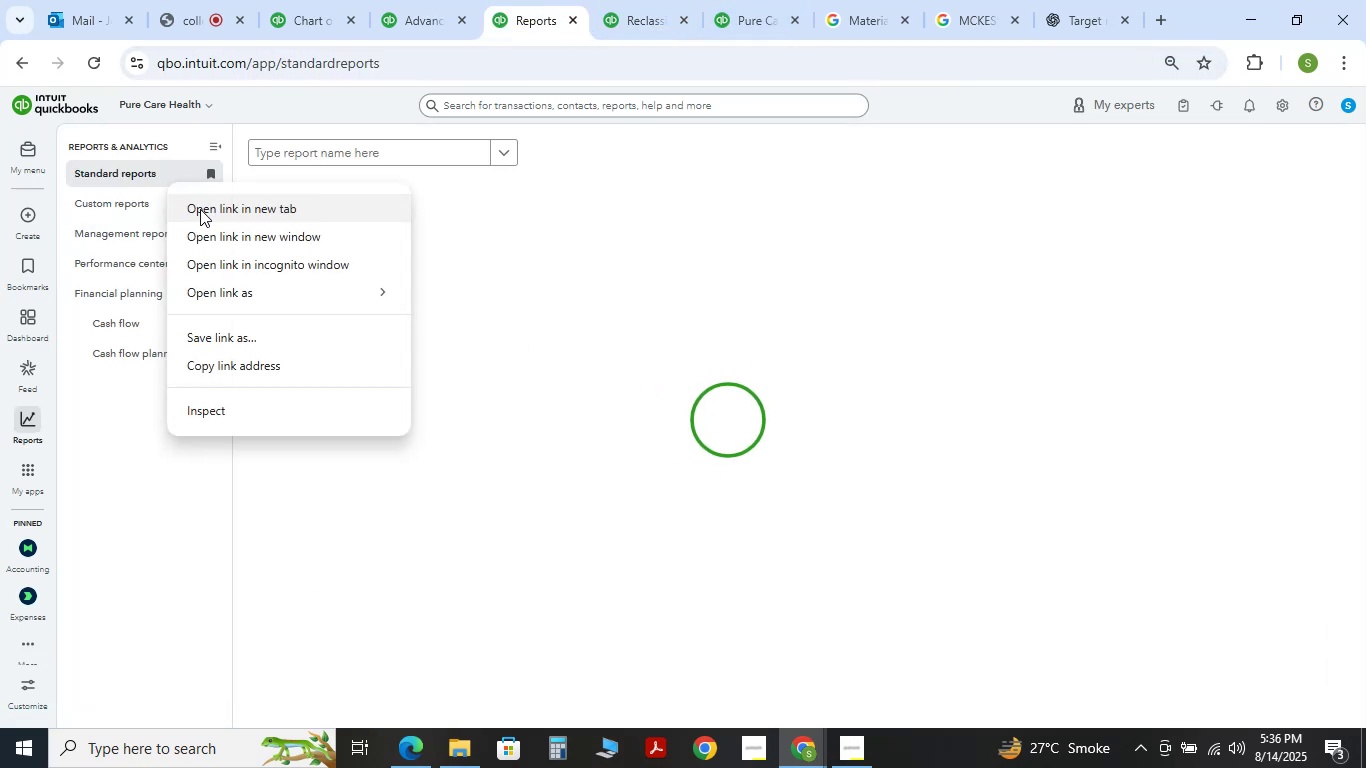 
left_click([200, 209])
 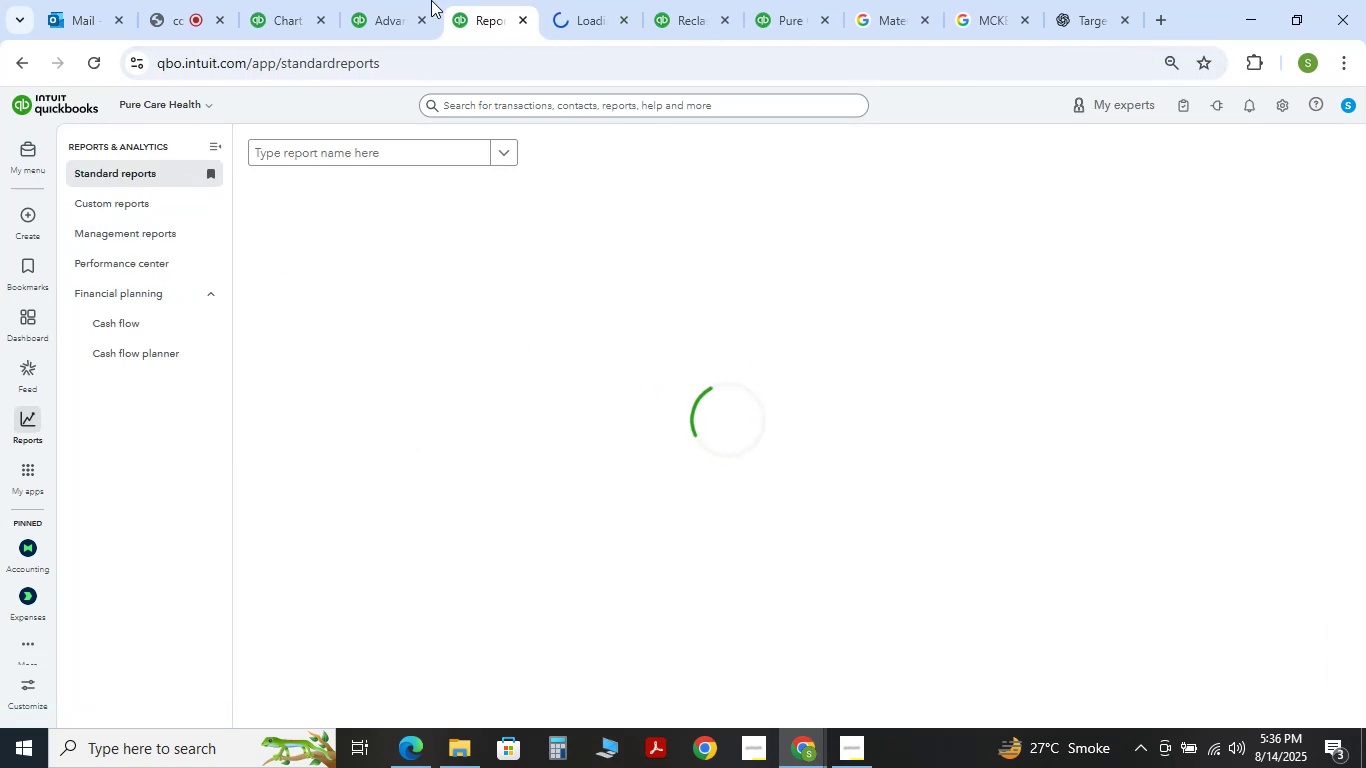 
left_click([423, 0])
 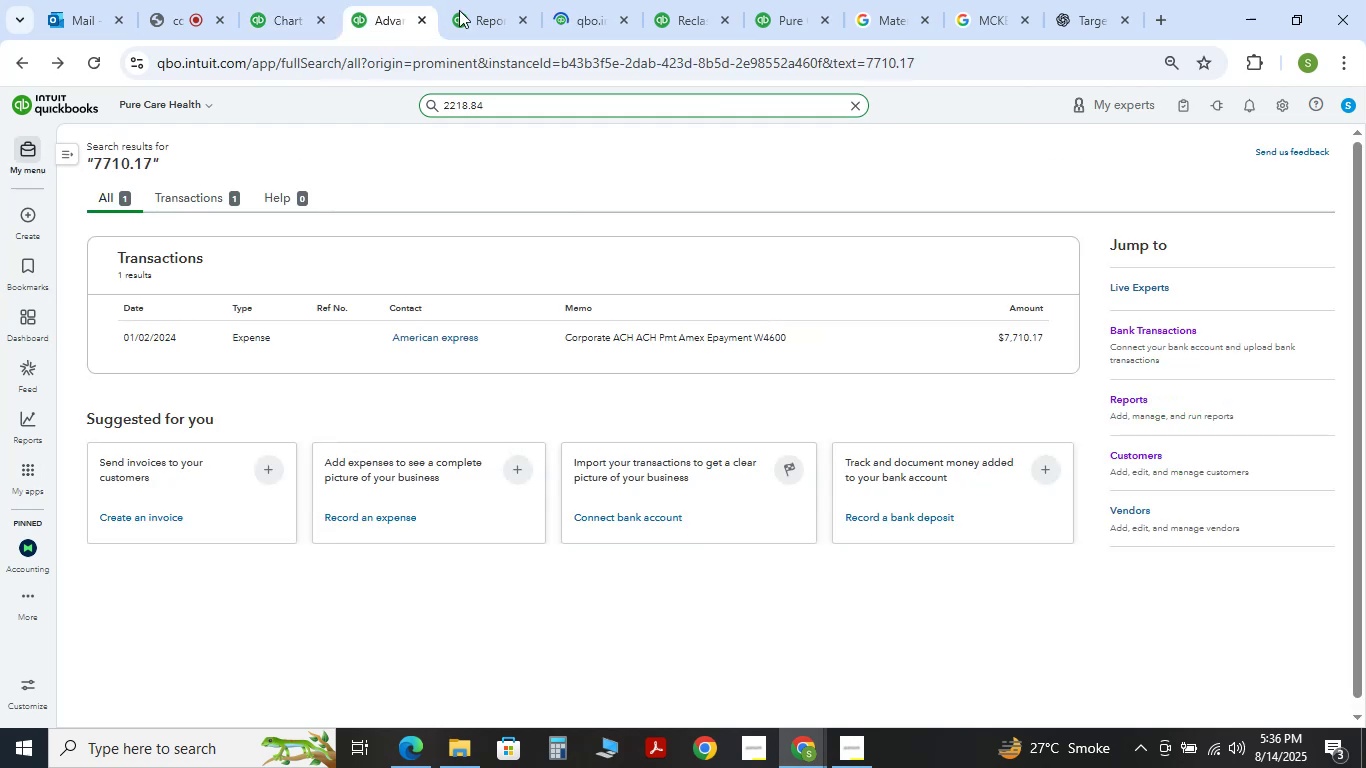 
triple_click([465, 11])
 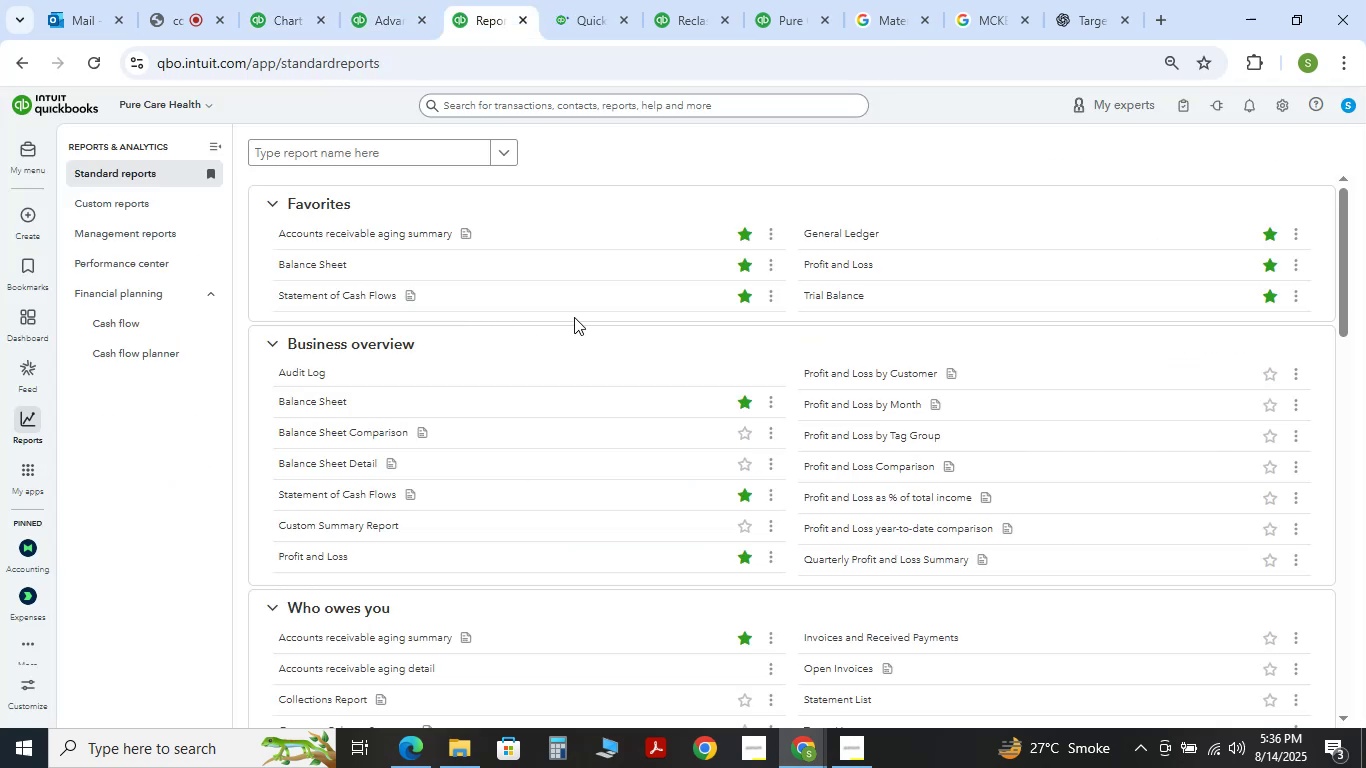 
scroll: coordinate [541, 303], scroll_direction: up, amount: 1.0
 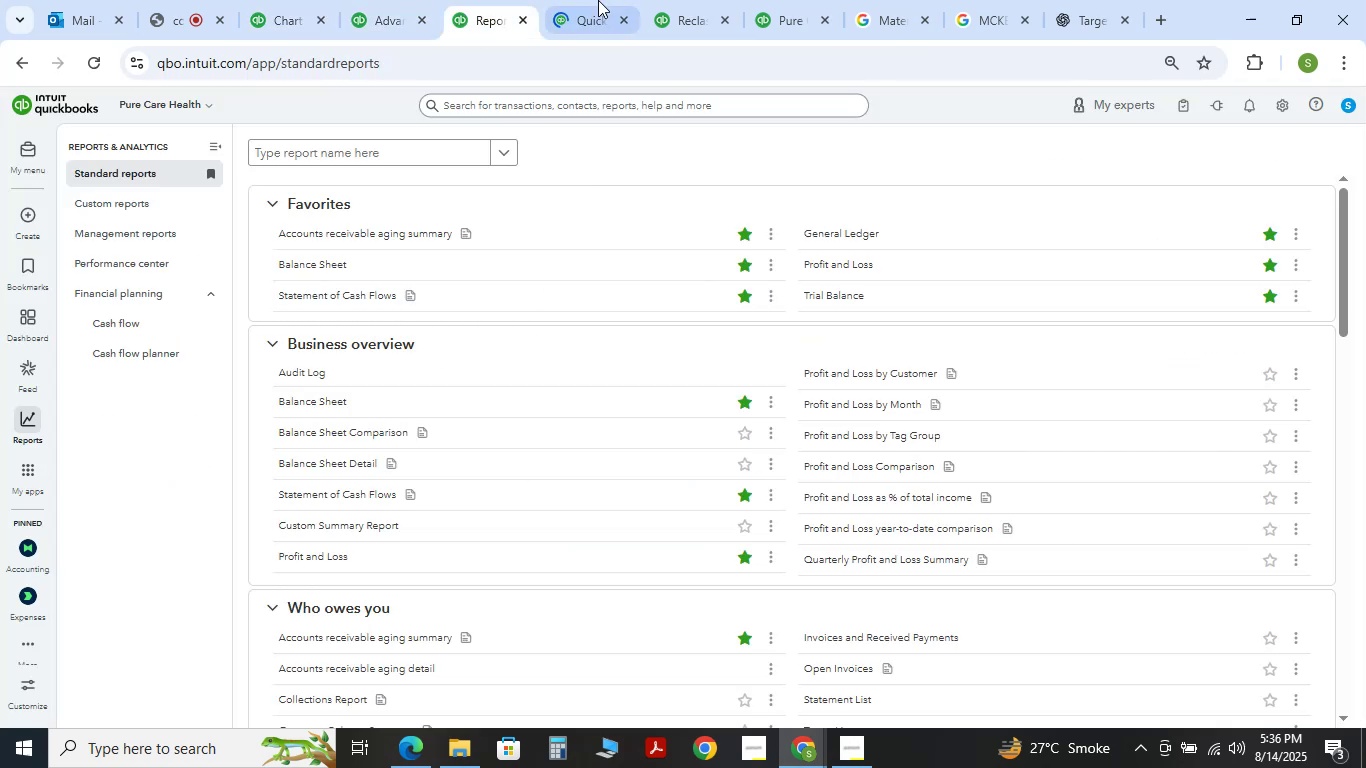 
left_click([598, 0])
 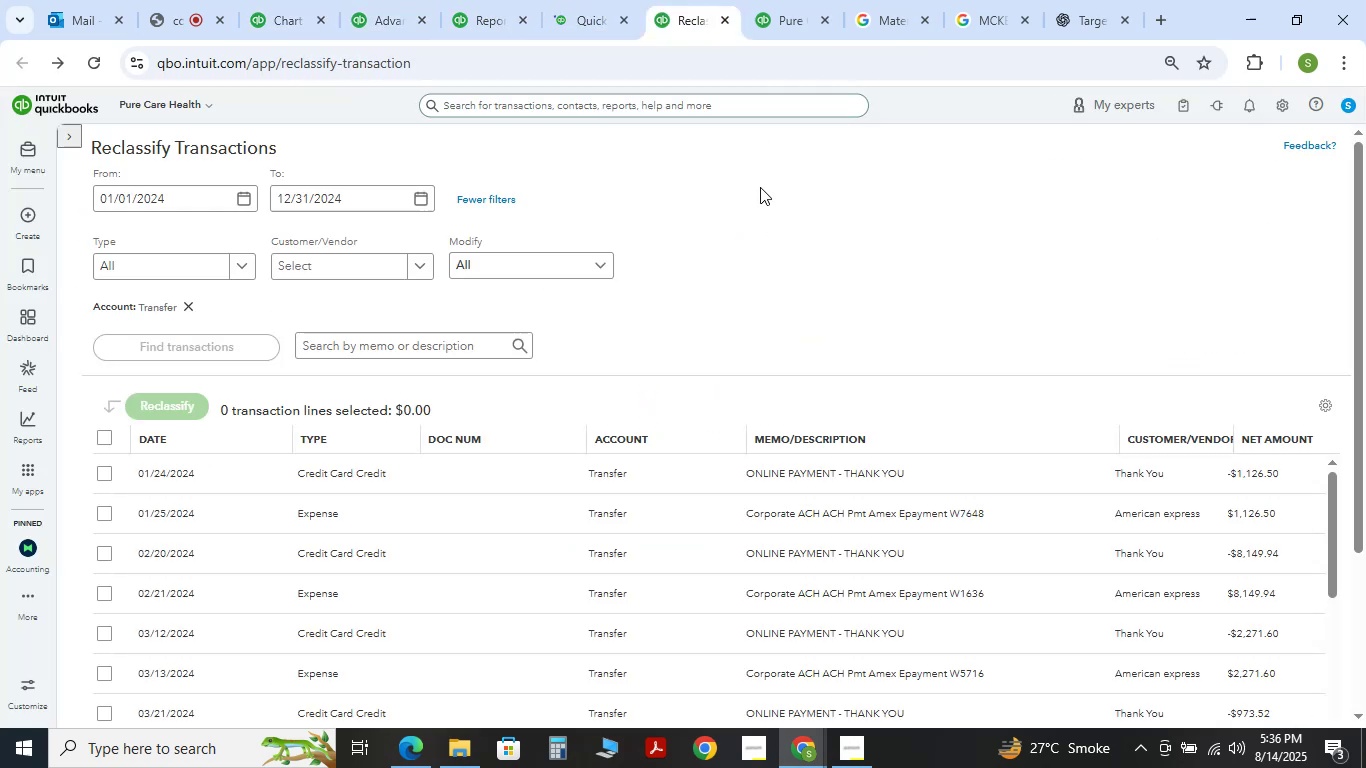 
left_click([801, 0])
 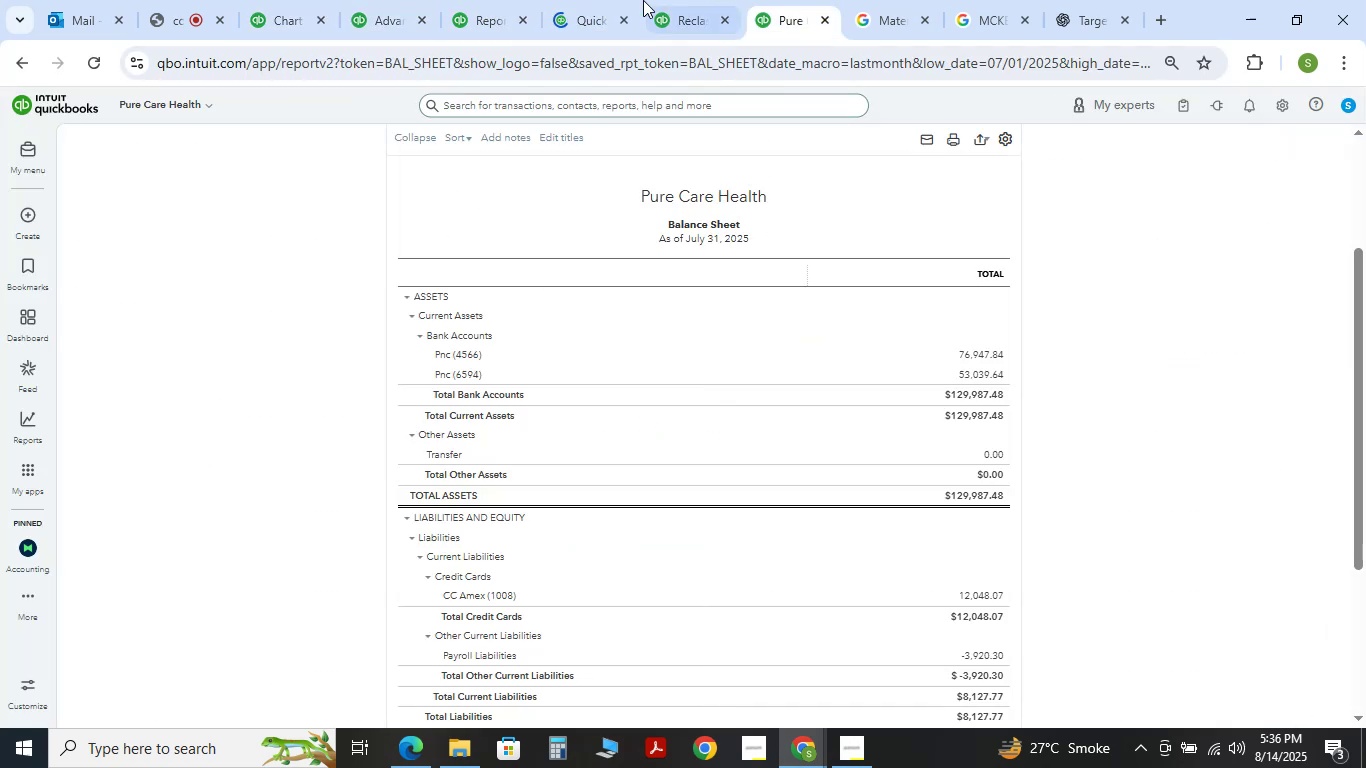 
double_click([643, 0])
 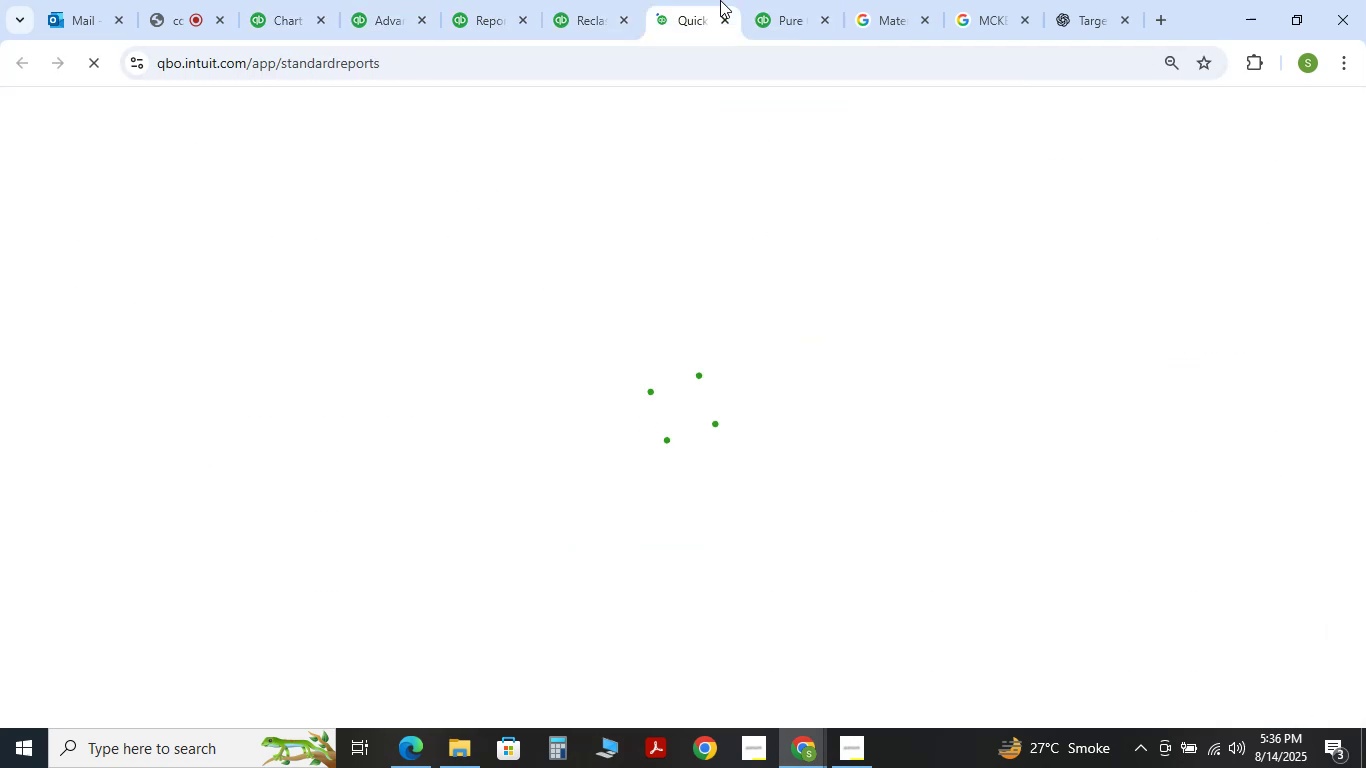 
double_click([502, 0])
 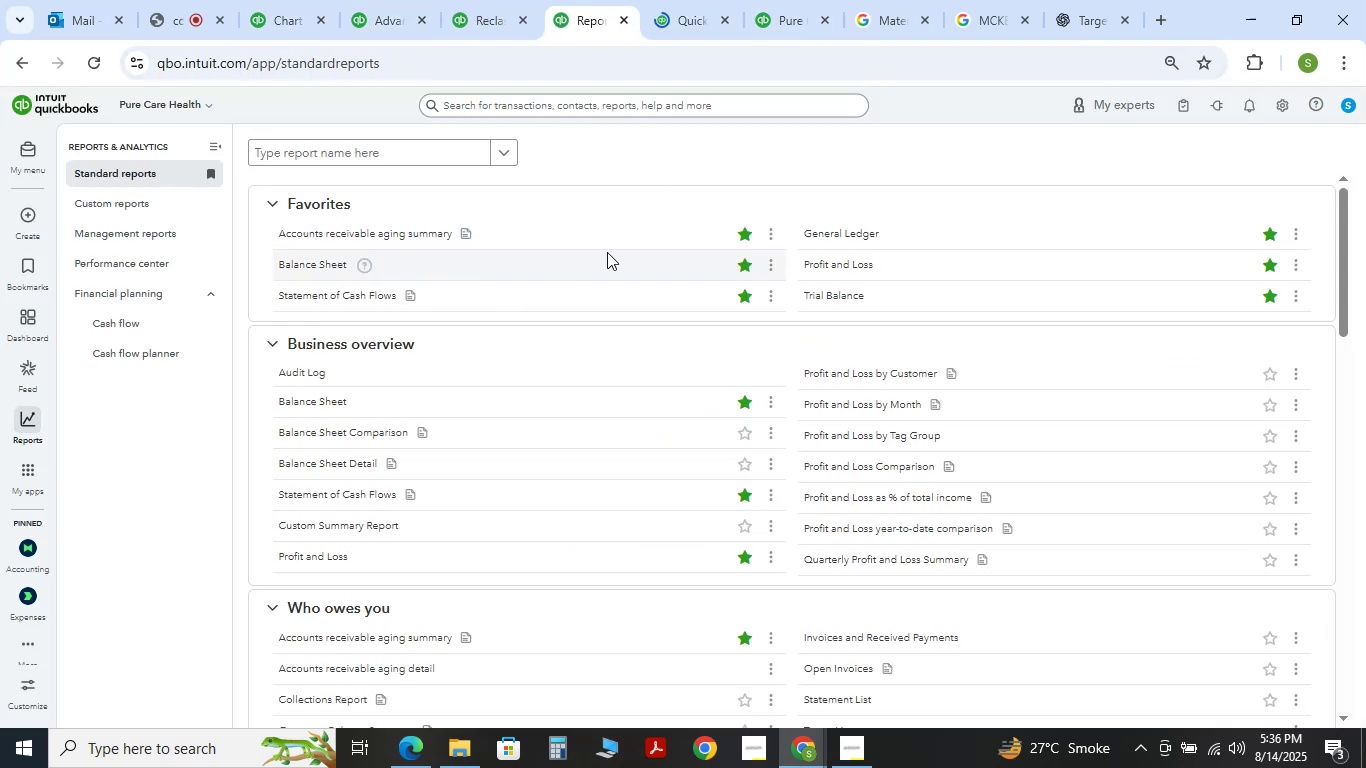 
left_click([816, 266])
 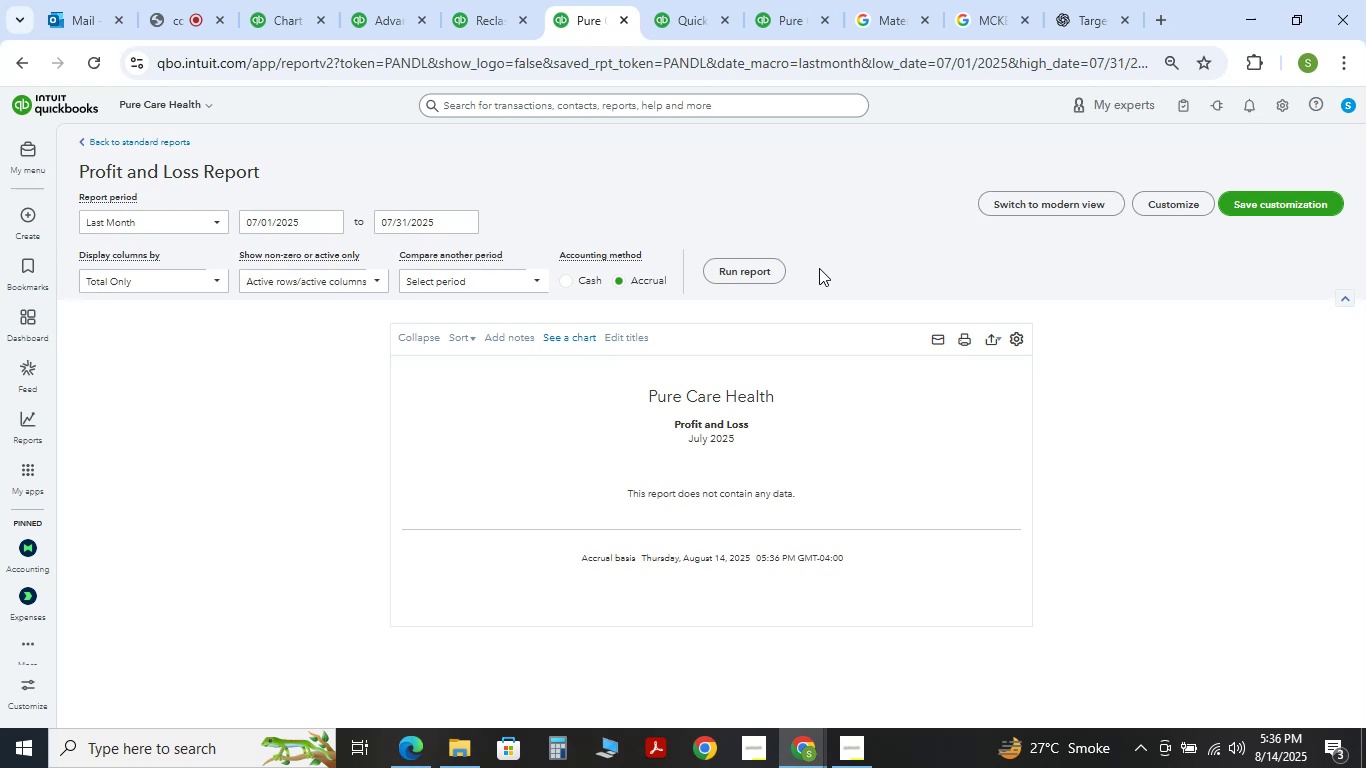 
wait(8.82)
 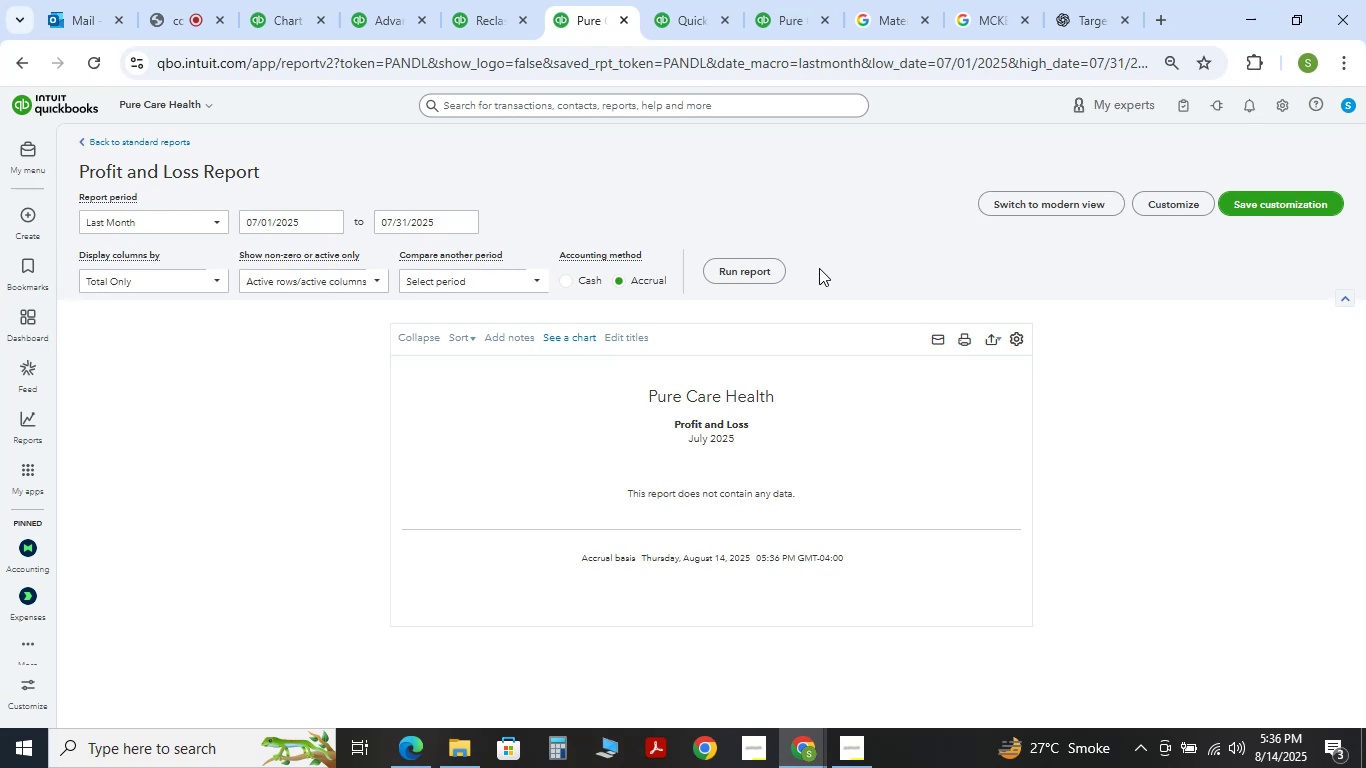 
mouse_move([827, 740])
 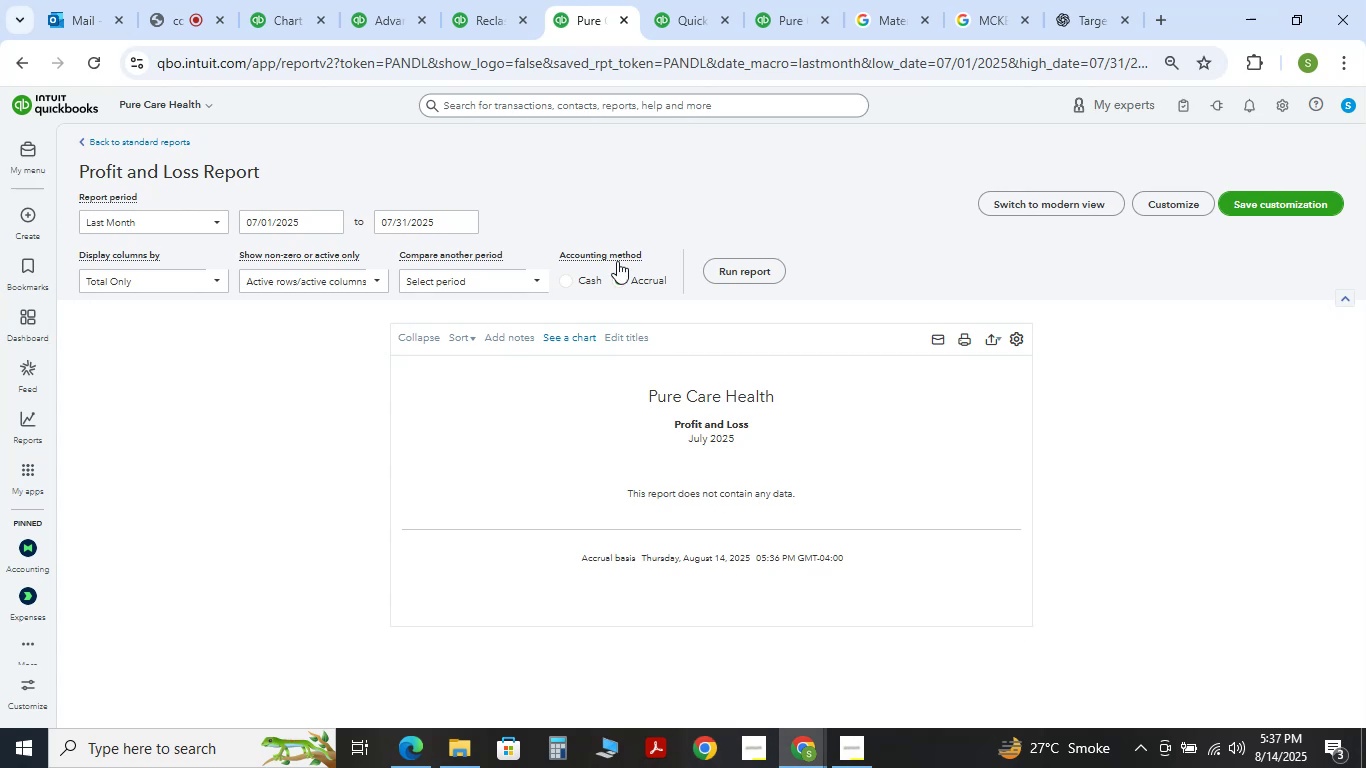 
left_click([200, 228])
 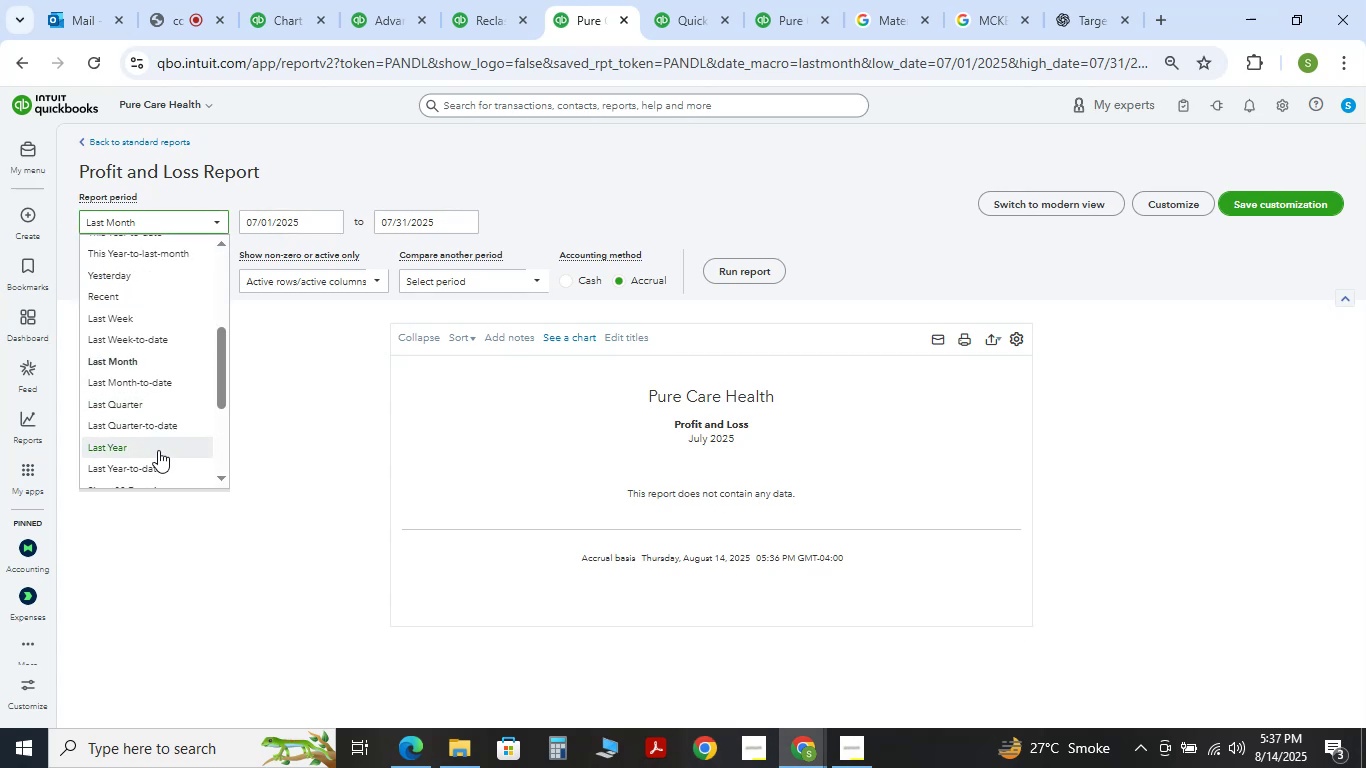 
left_click([158, 450])
 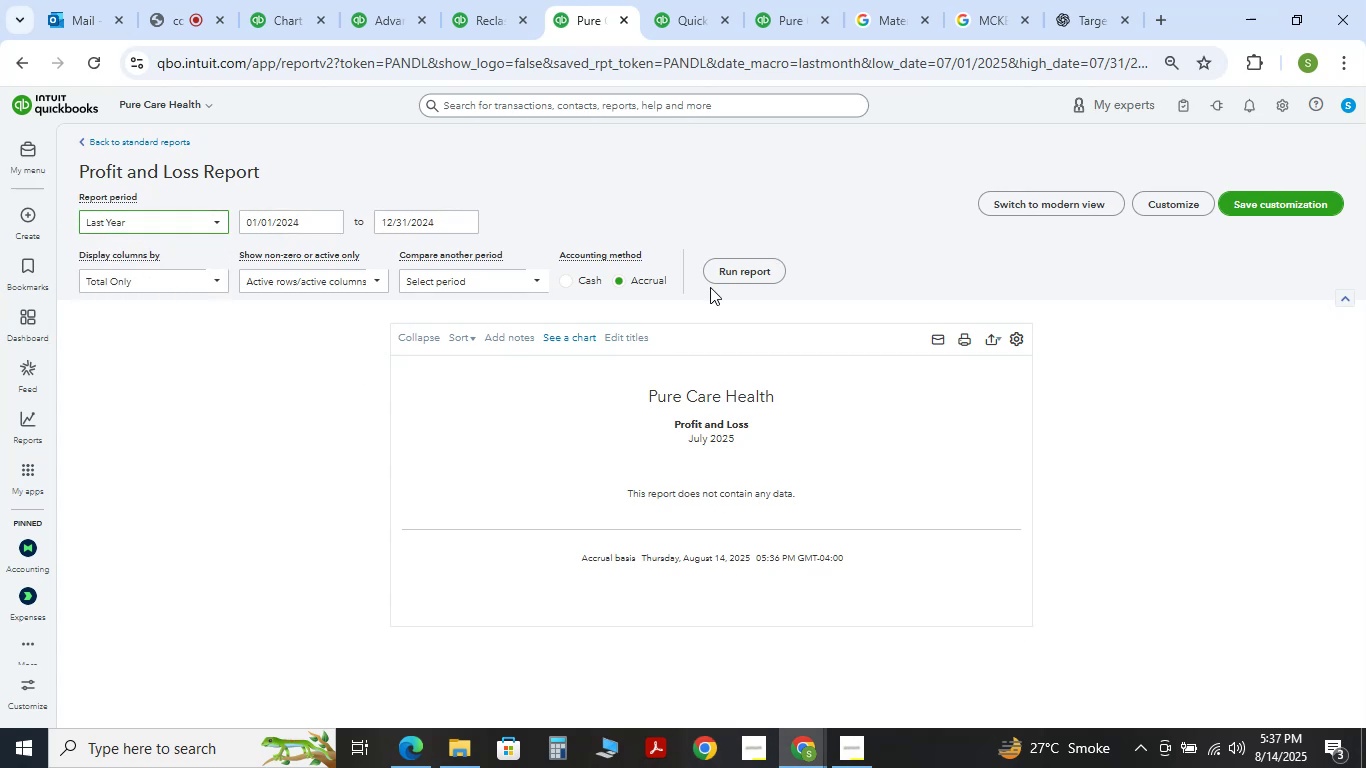 
double_click([726, 282])
 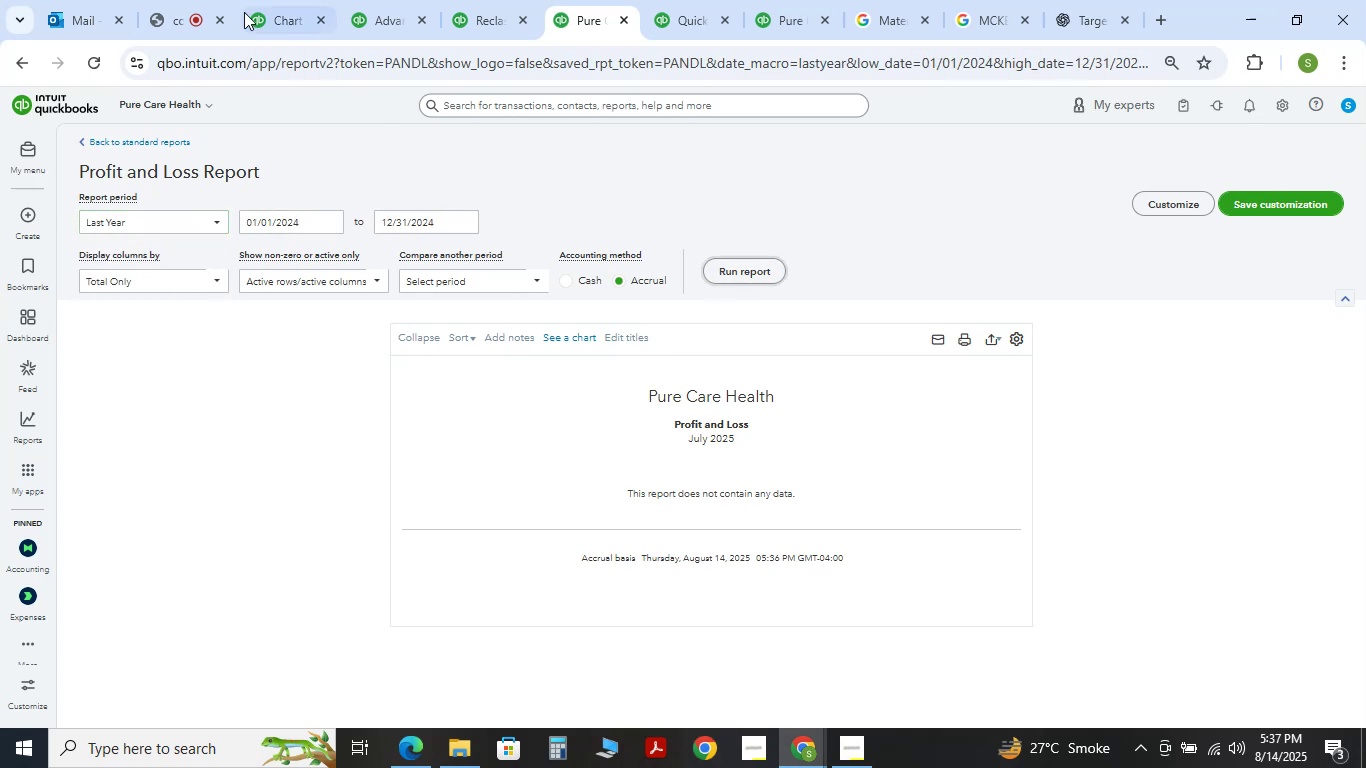 
left_click([227, 1])
 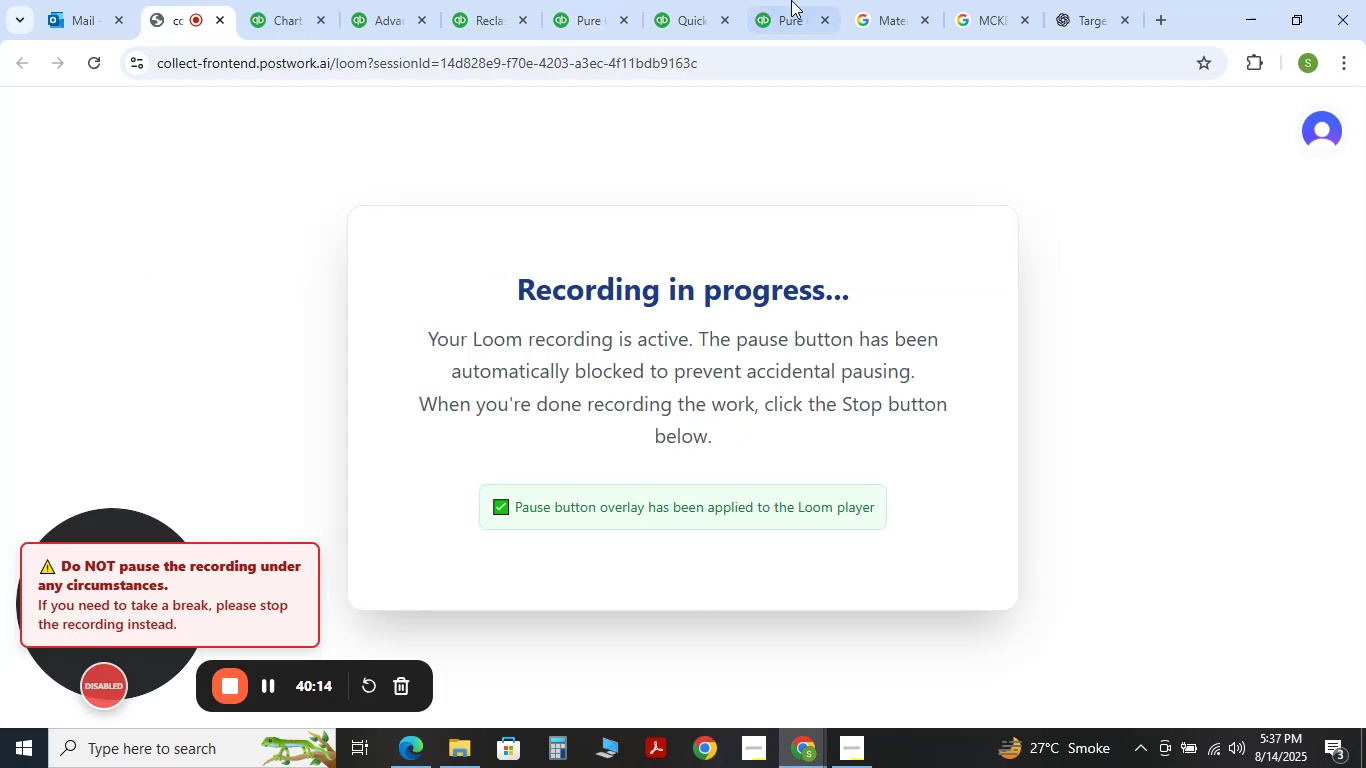 
double_click([713, 0])
 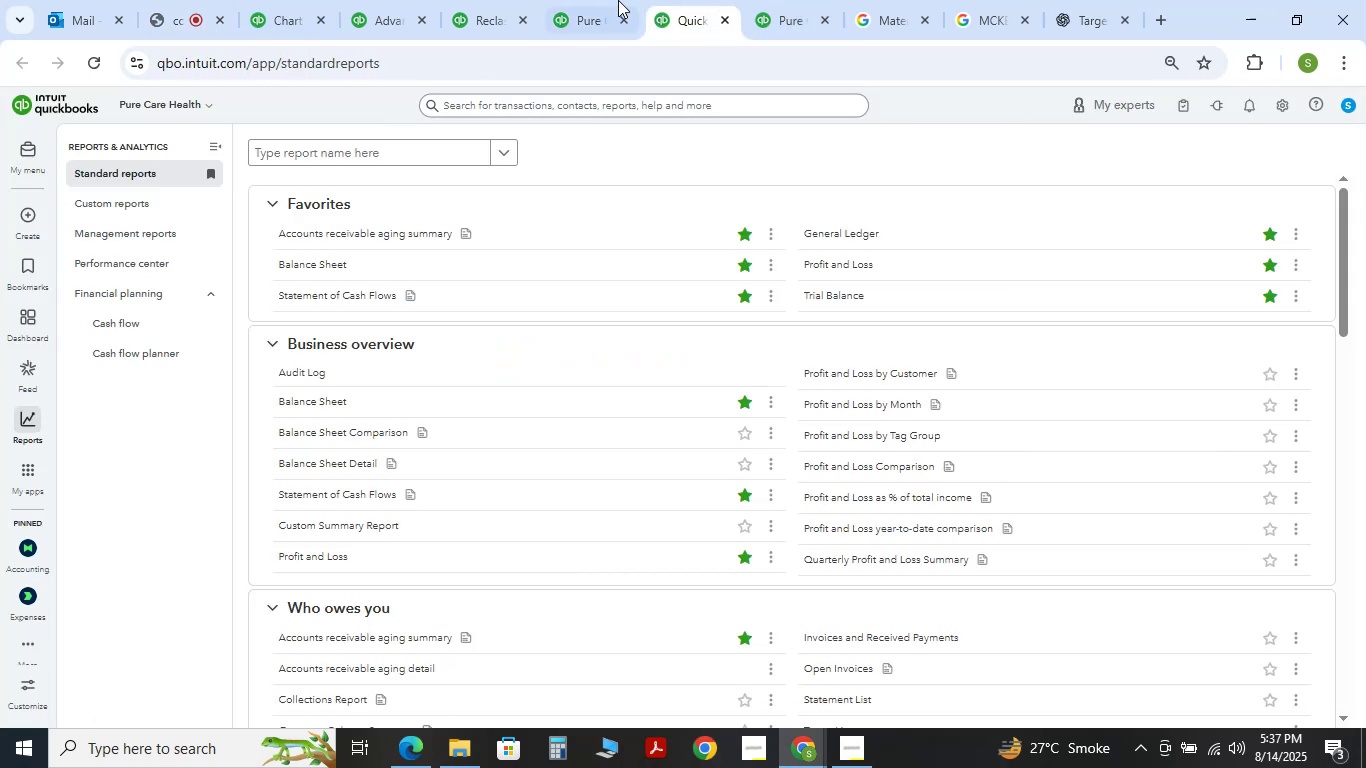 
left_click([615, 0])
 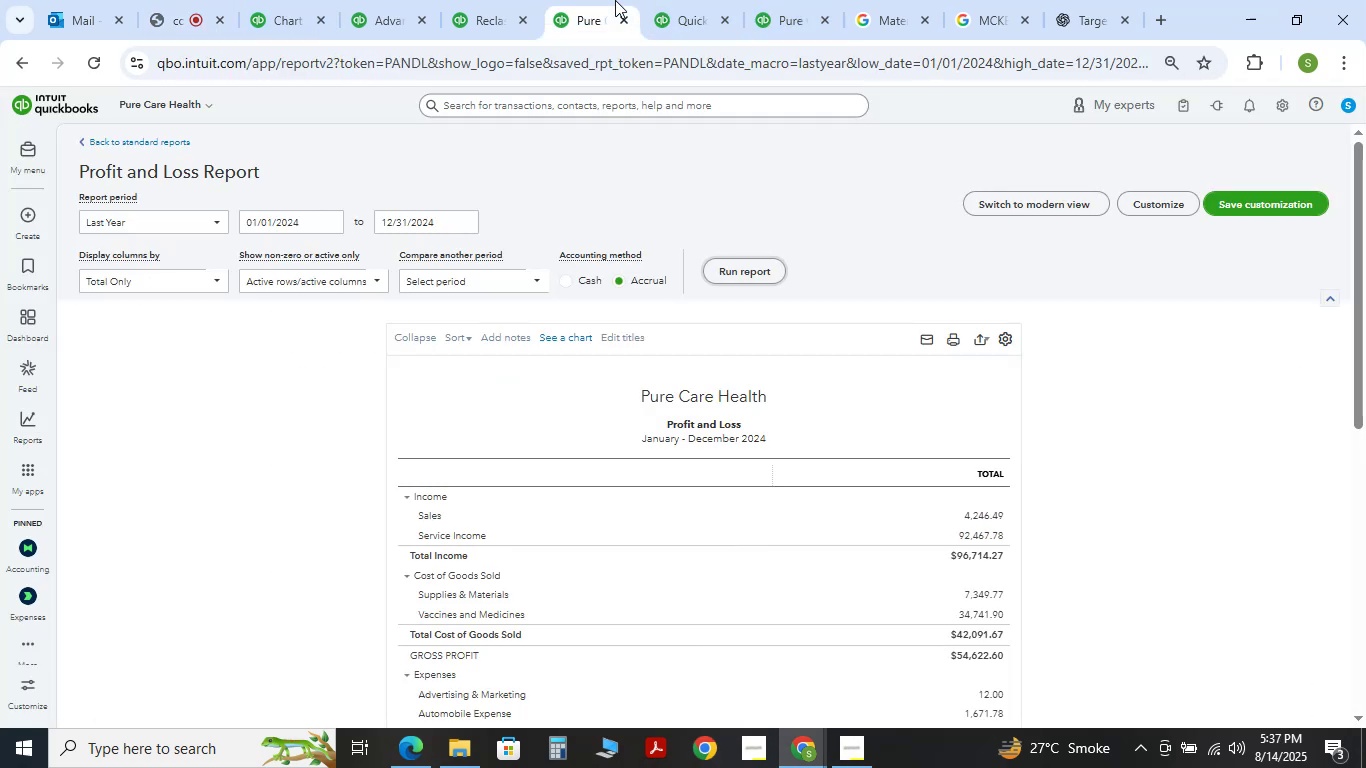 
mouse_move([641, 28])
 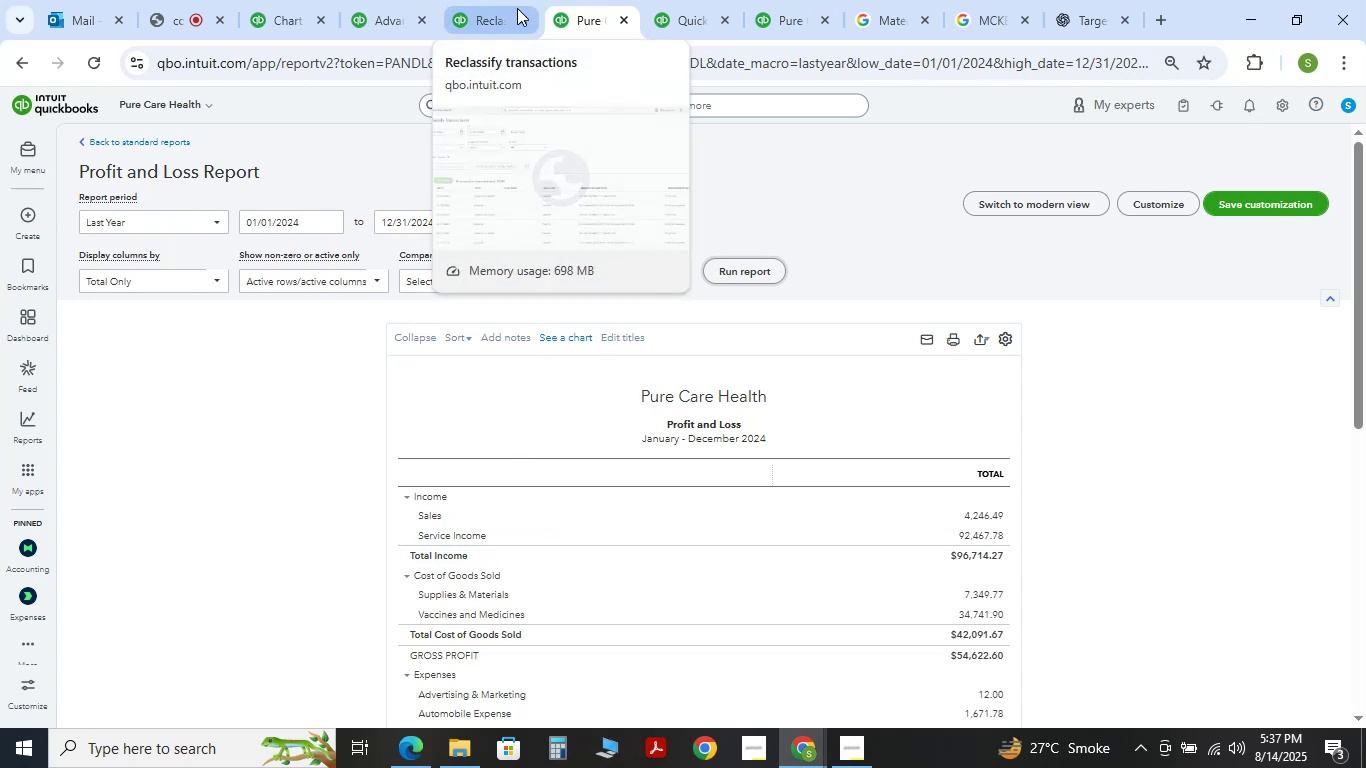 
wait(5.83)
 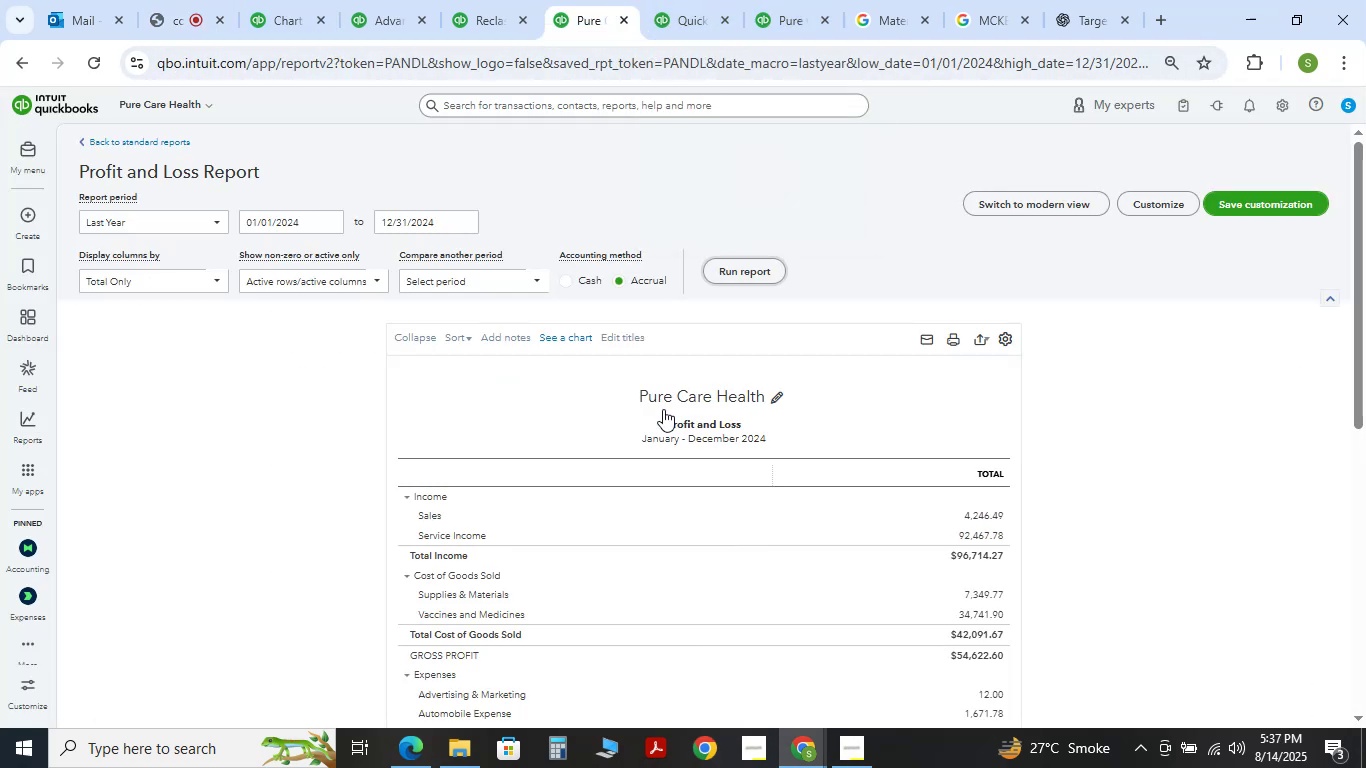 
left_click([479, 0])
 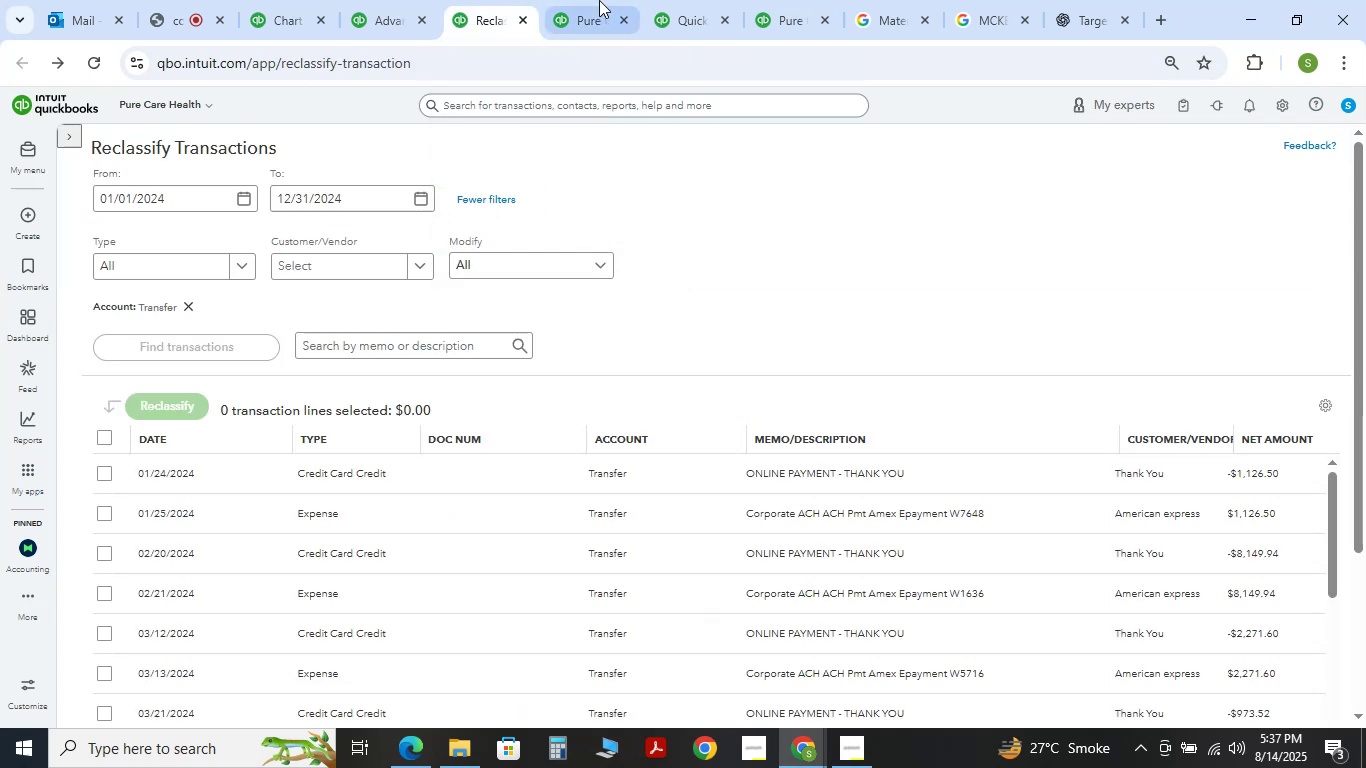 
double_click([703, 0])
 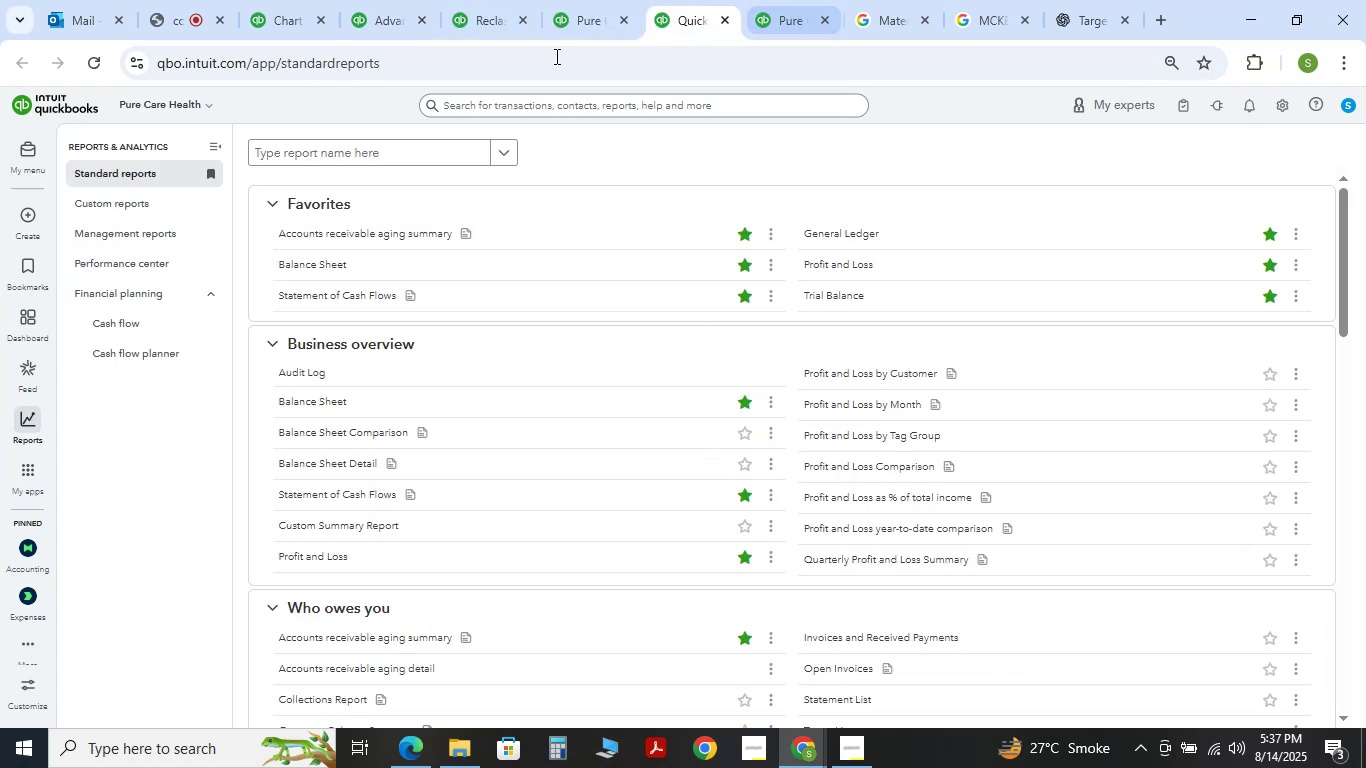 
left_click([559, 0])
 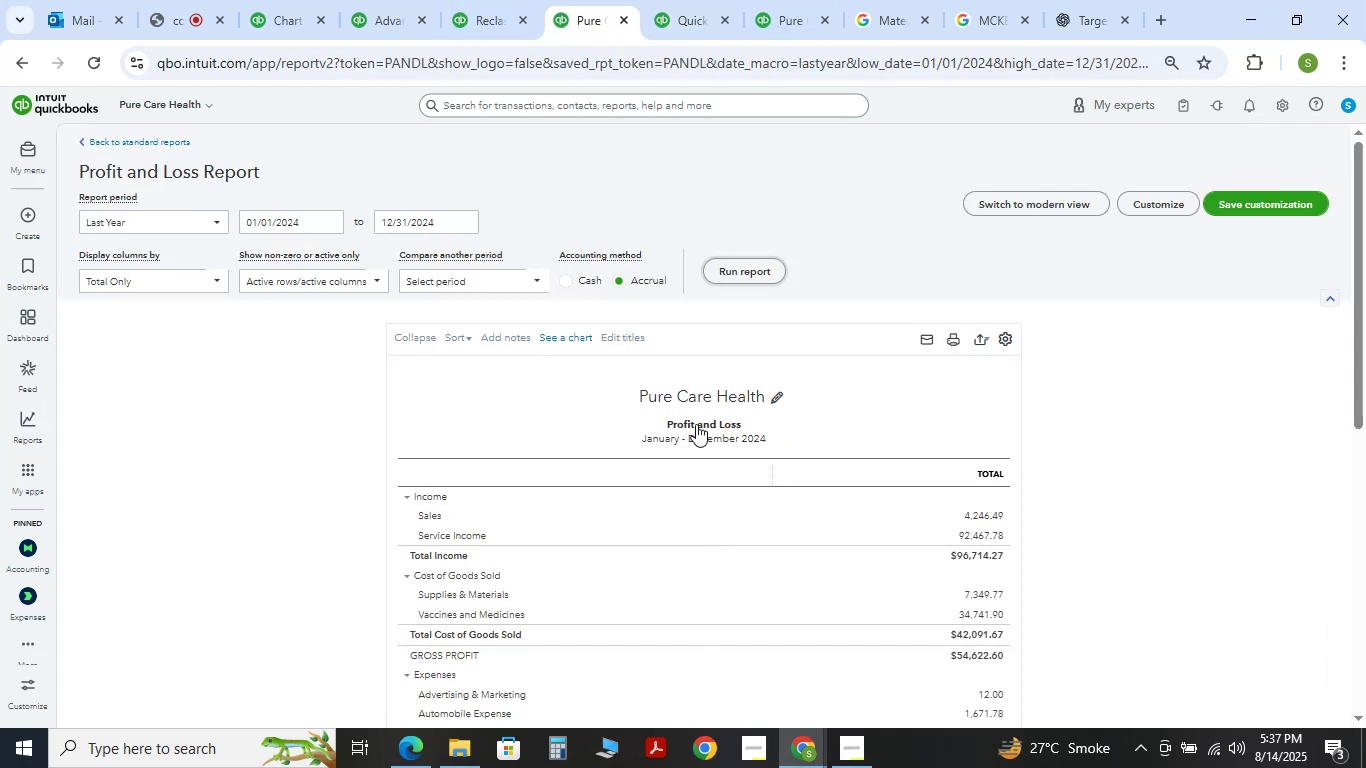 
scroll: coordinate [866, 356], scroll_direction: down, amount: 6.0
 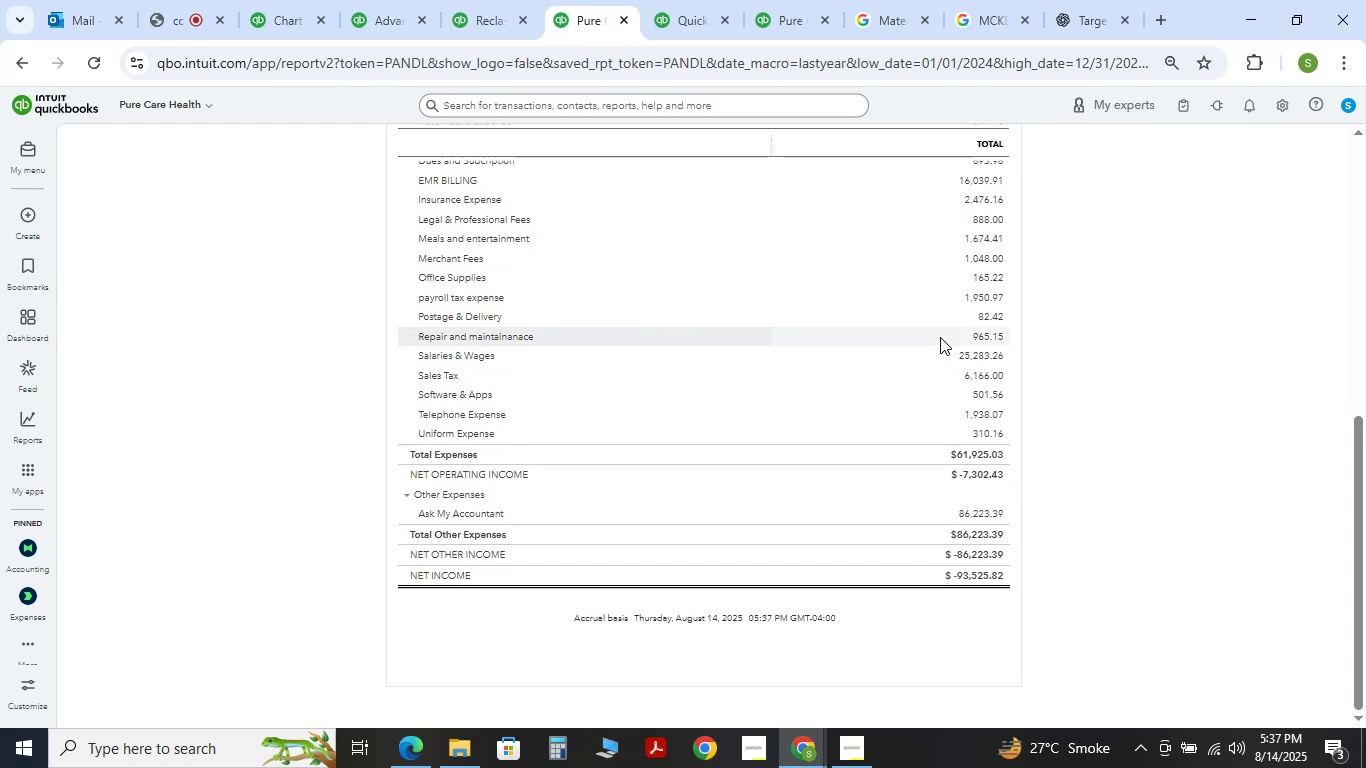 
left_click([1092, 9])
 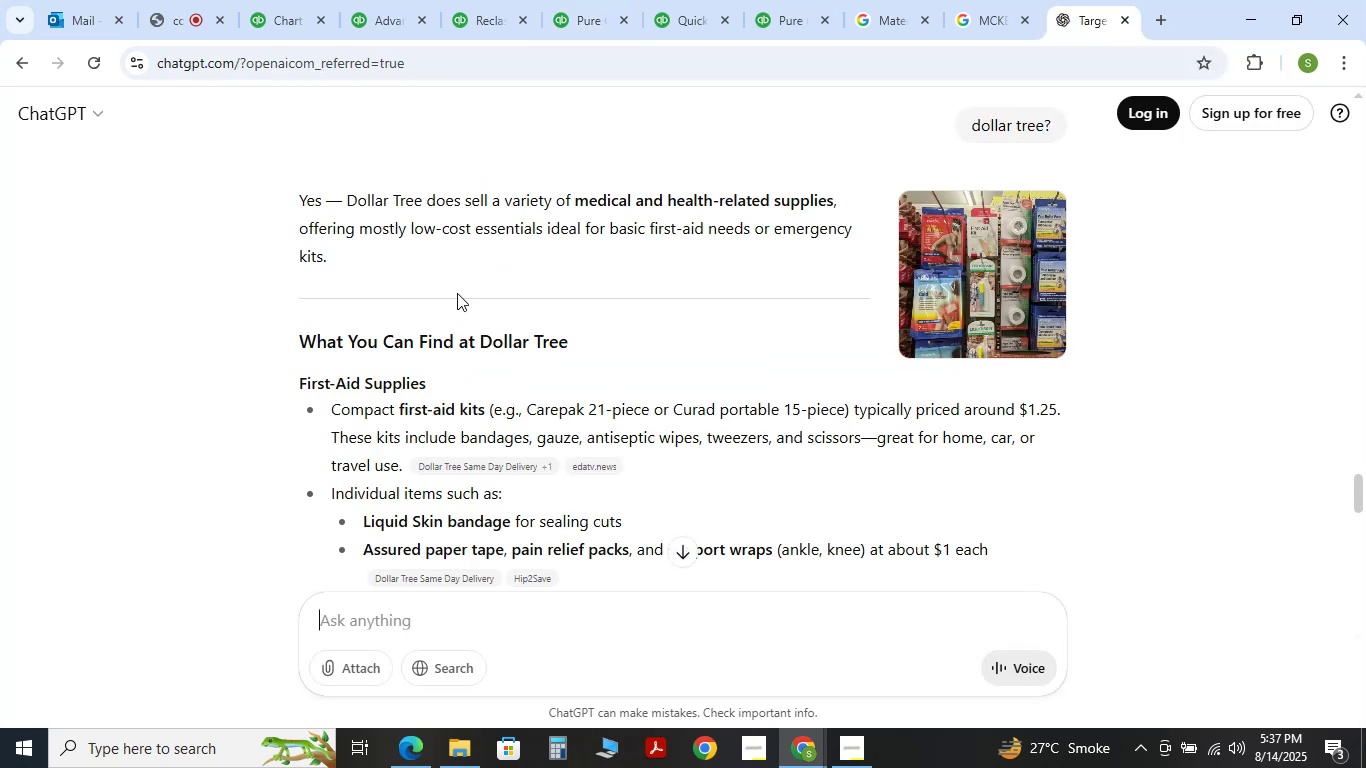 
scroll: coordinate [502, 579], scroll_direction: down, amount: 2.0
 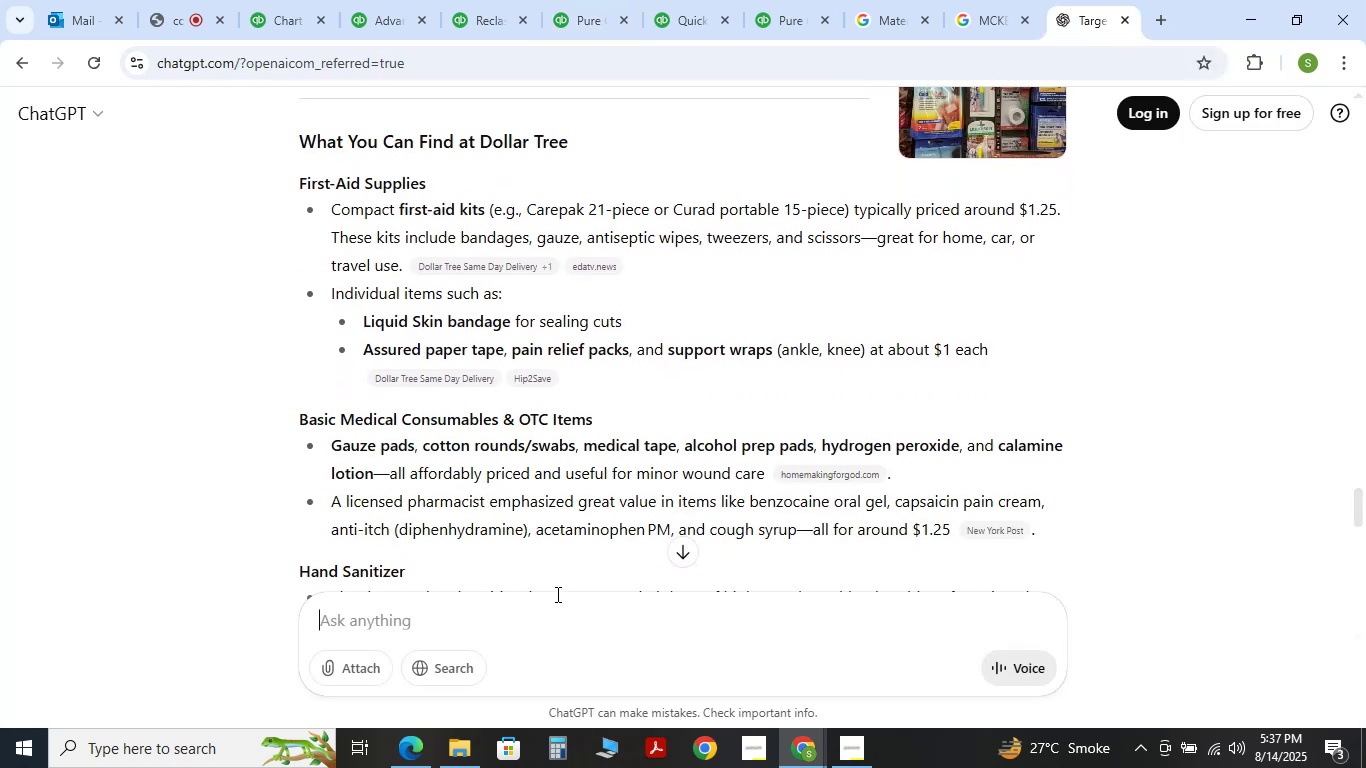 
type(what is EMR billing)
 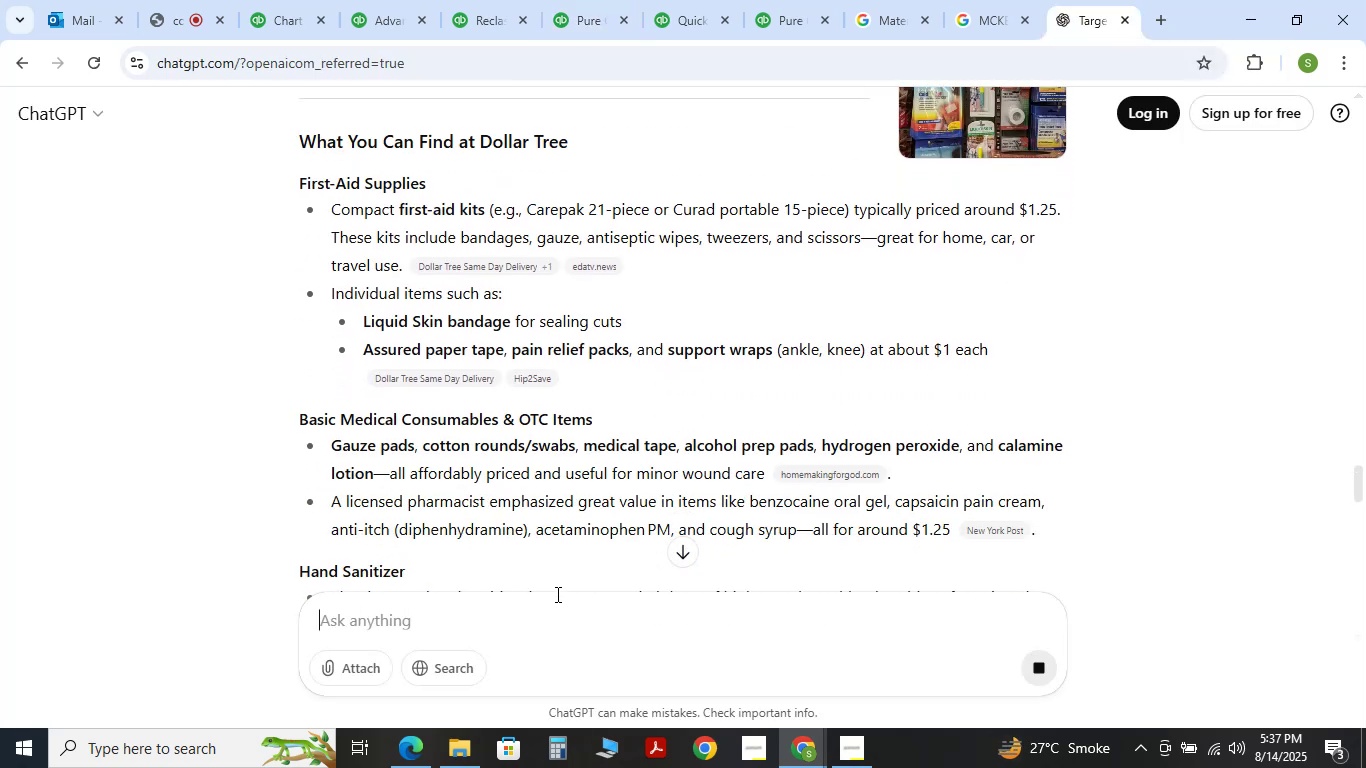 
 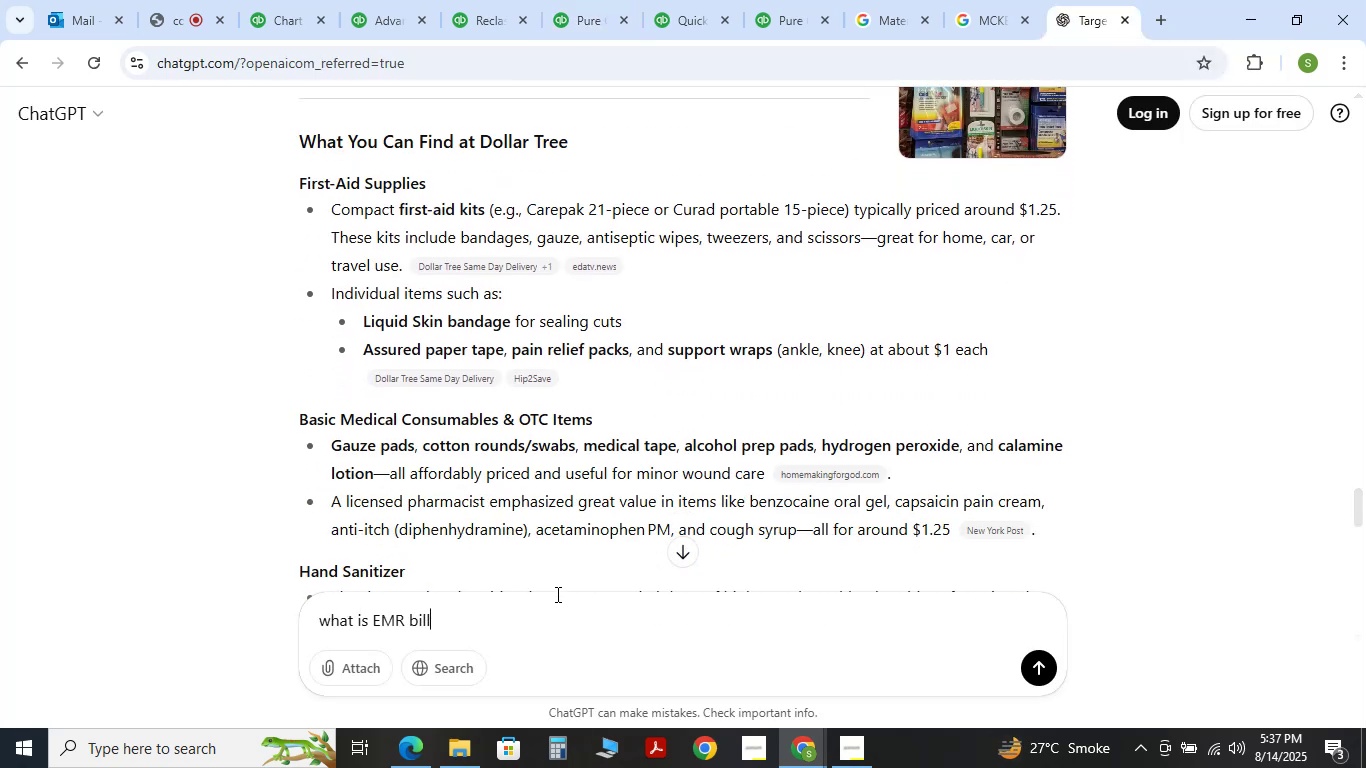 
key(Enter)
 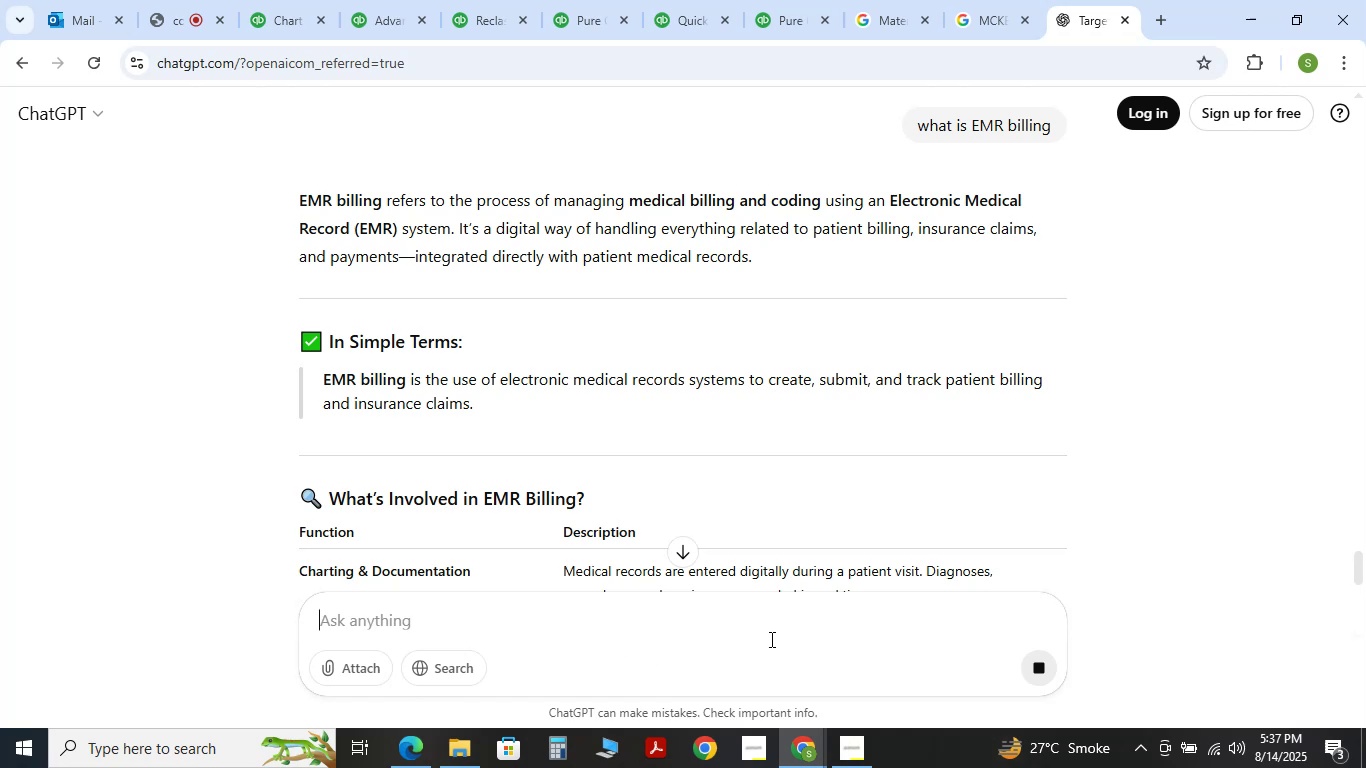 
wait(18.78)
 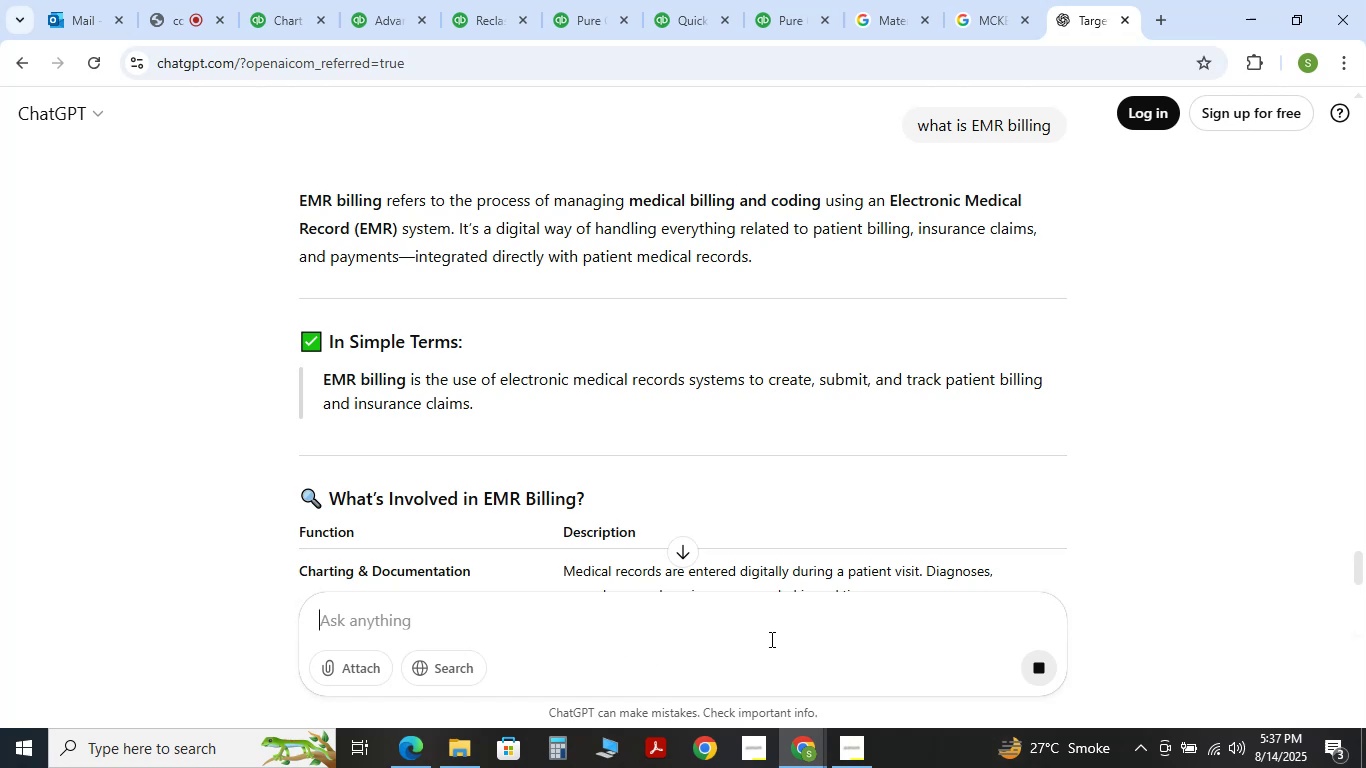 
scroll: coordinate [458, 466], scroll_direction: down, amount: 8.0
 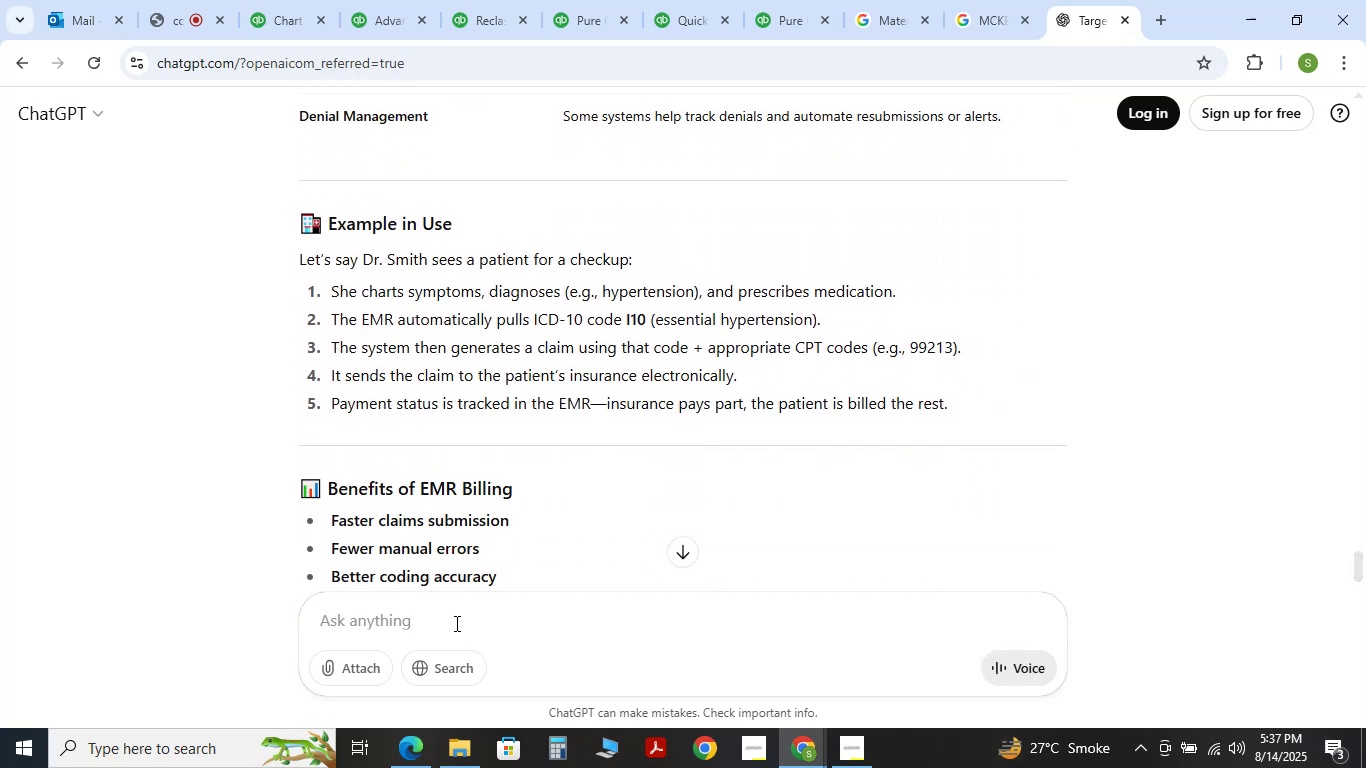 
left_click([455, 623])
 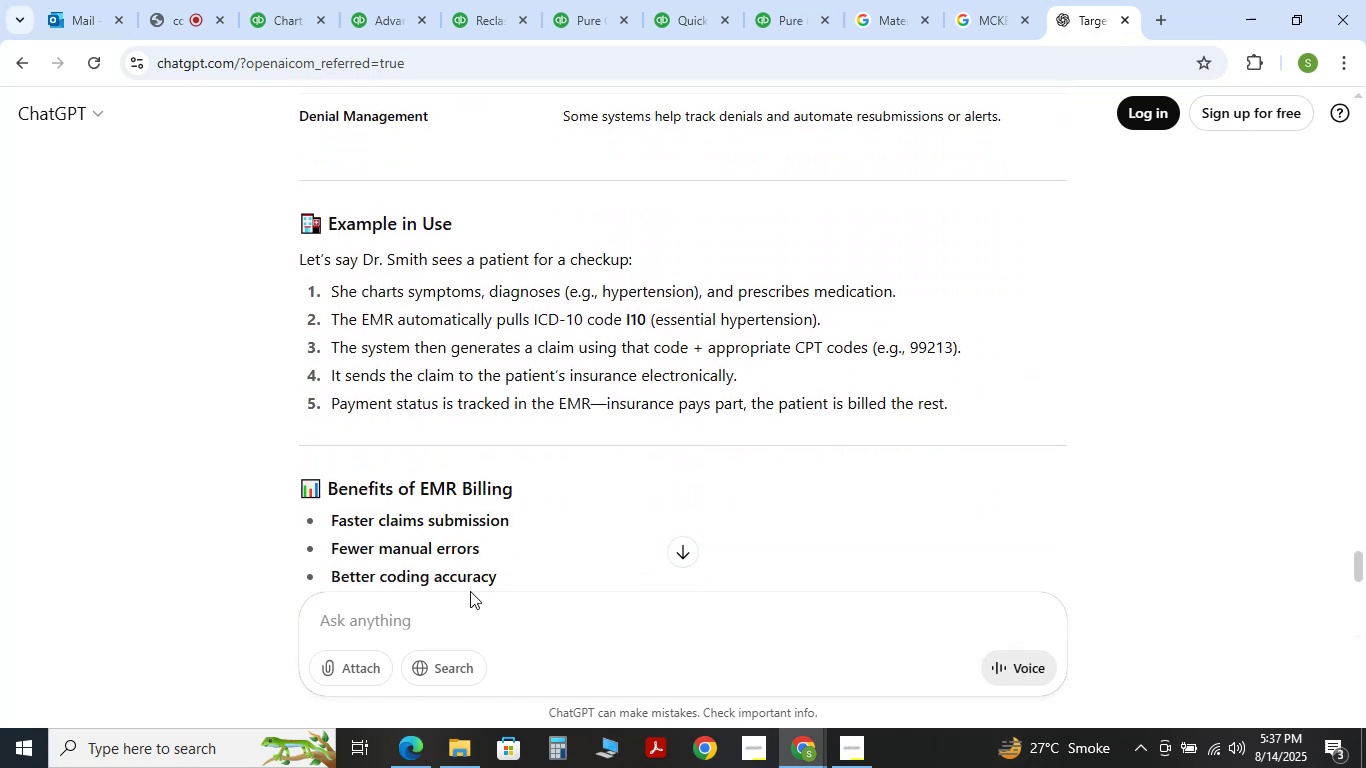 
type(where to classify in )
 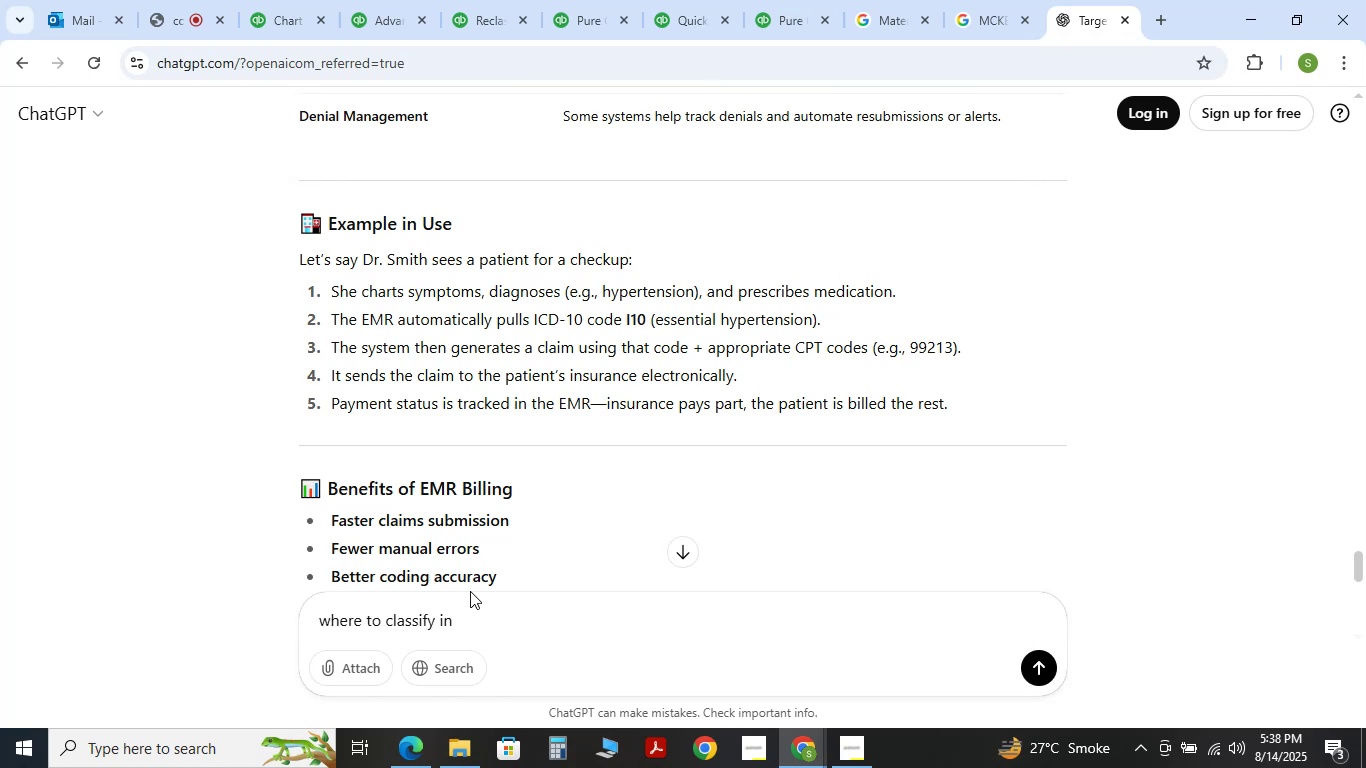 
wait(5.62)
 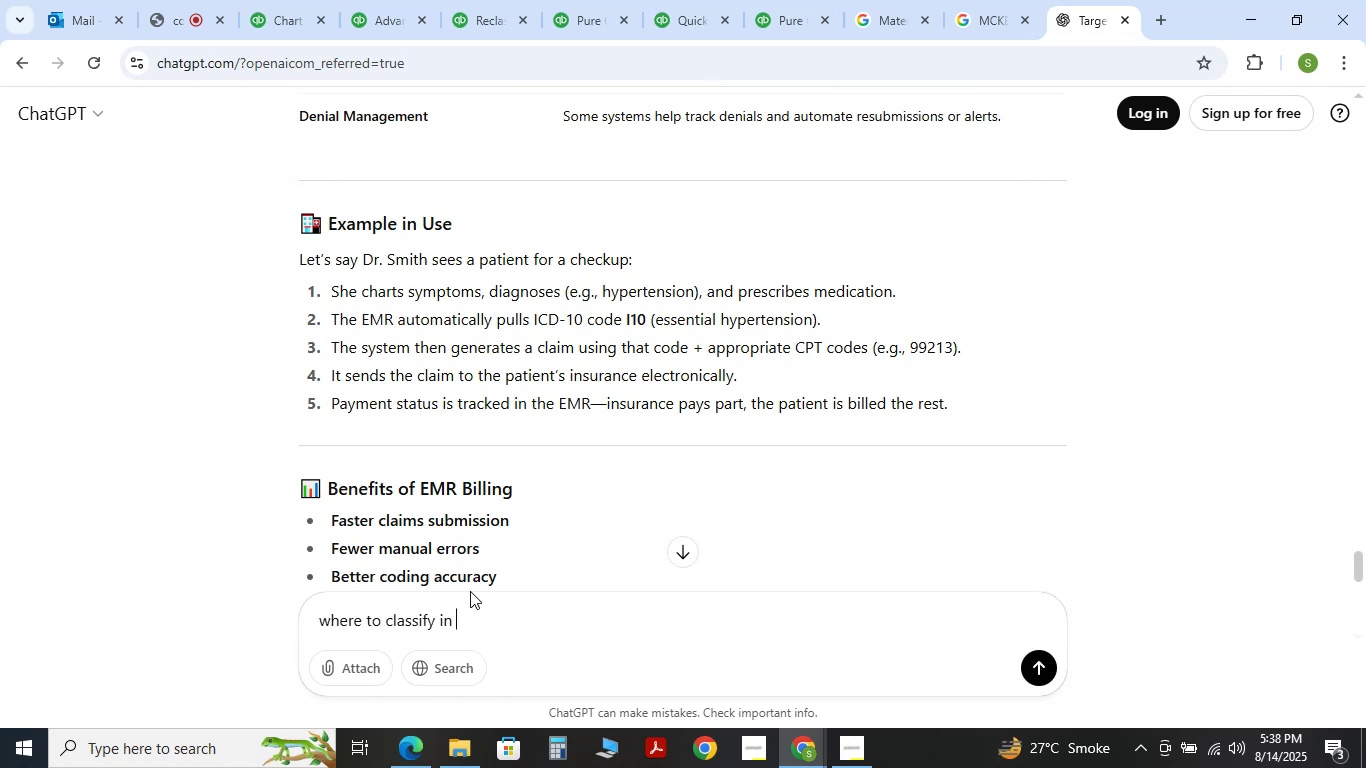 
type(Quickbooks)
 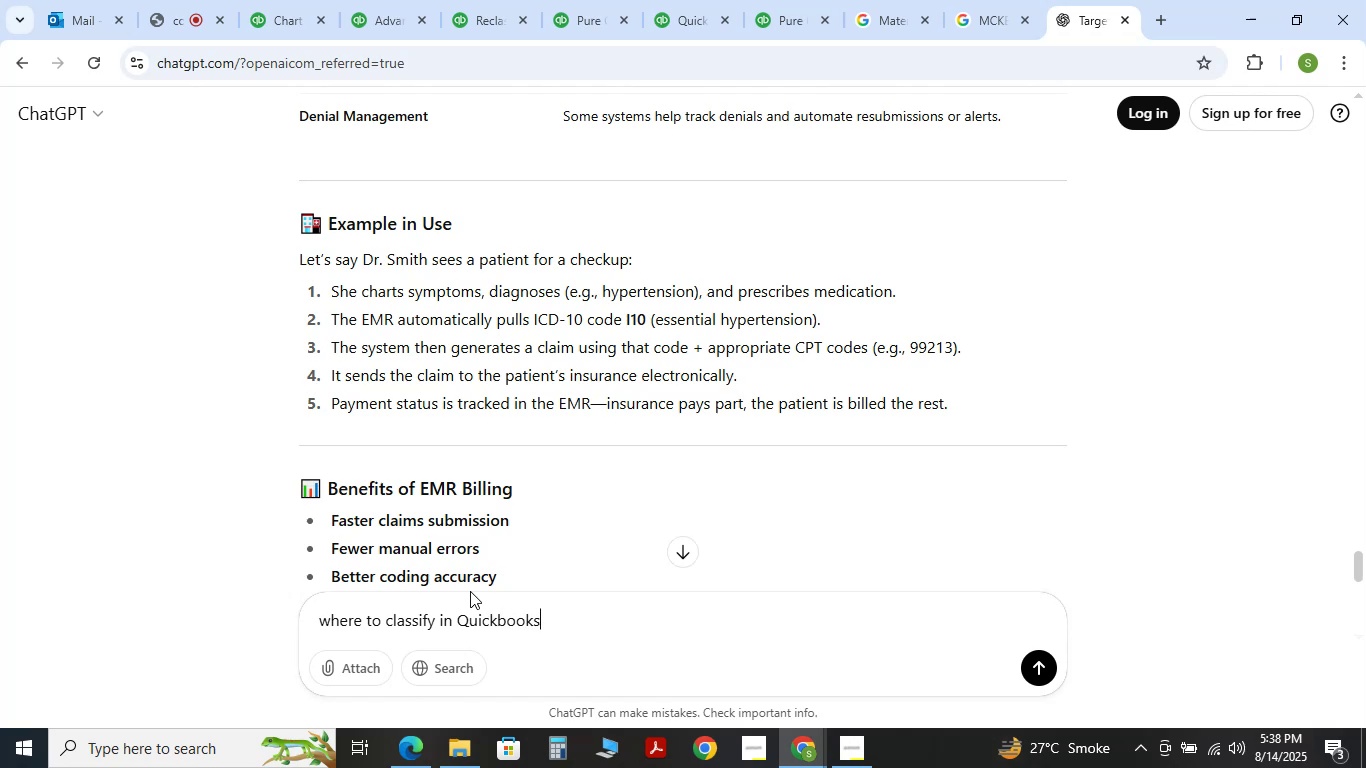 
key(Enter)
 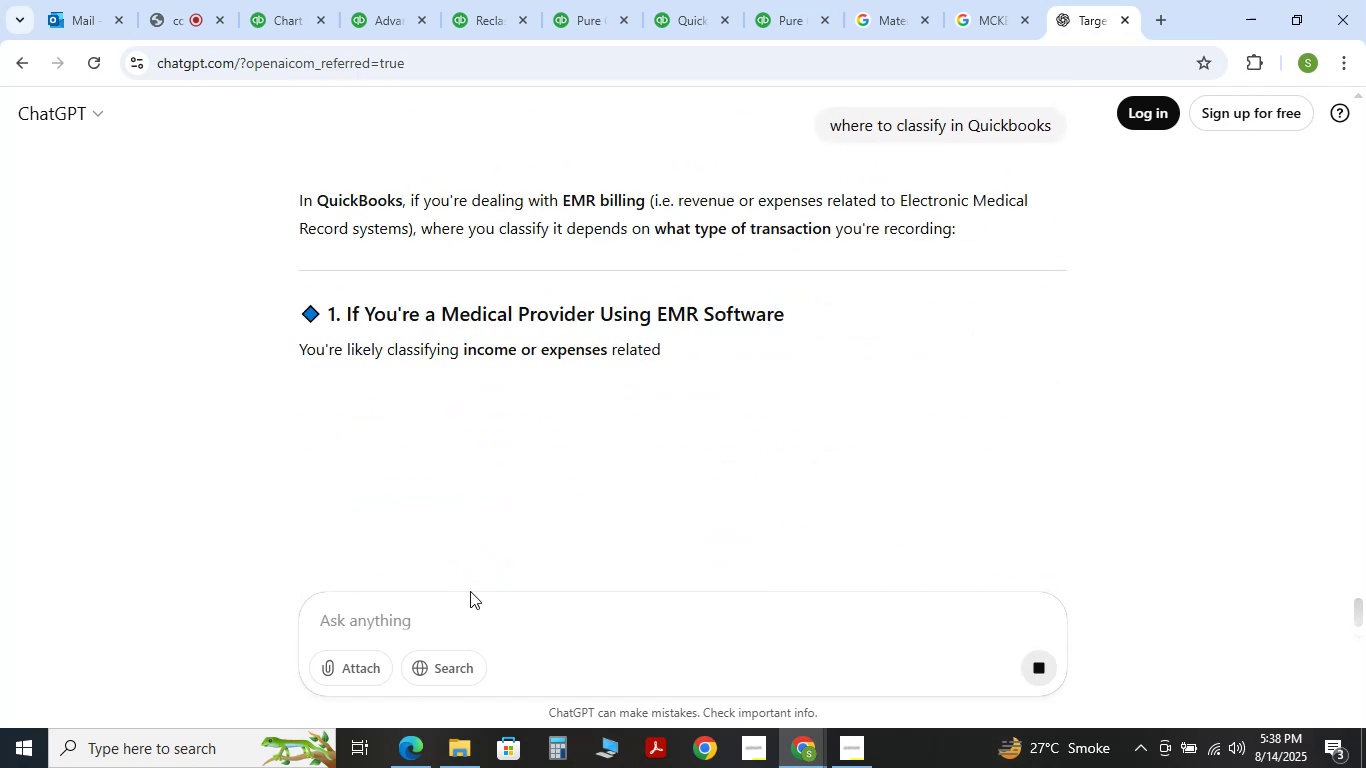 
wait(8.83)
 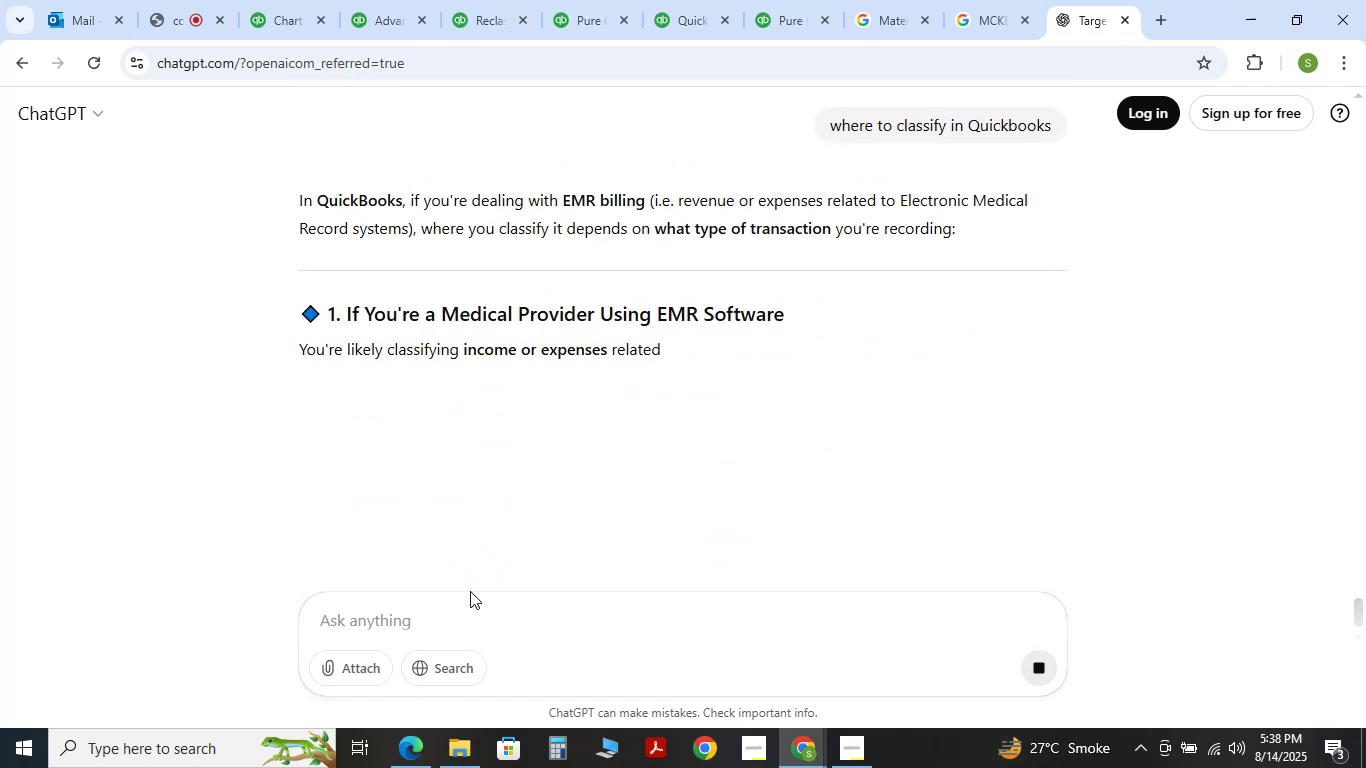 
left_click([740, 0])
 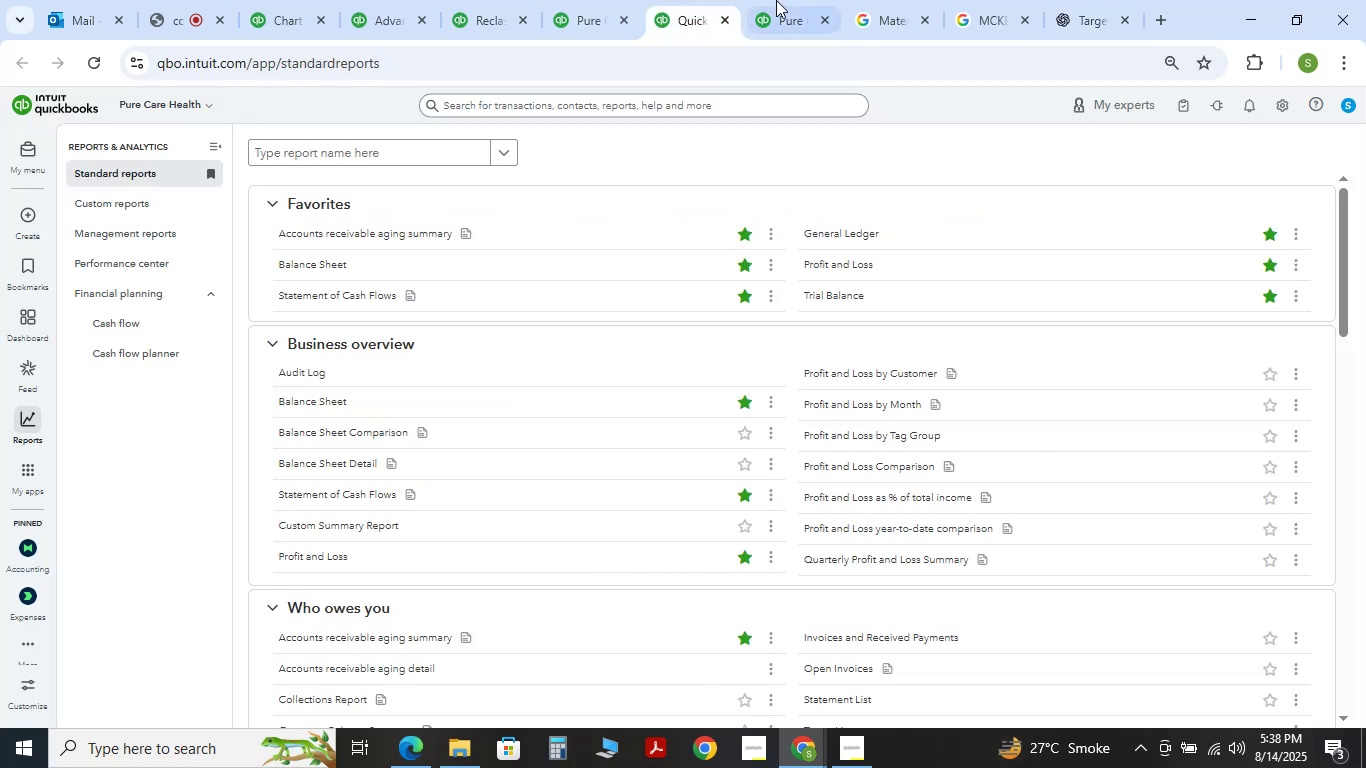 
double_click([776, 0])
 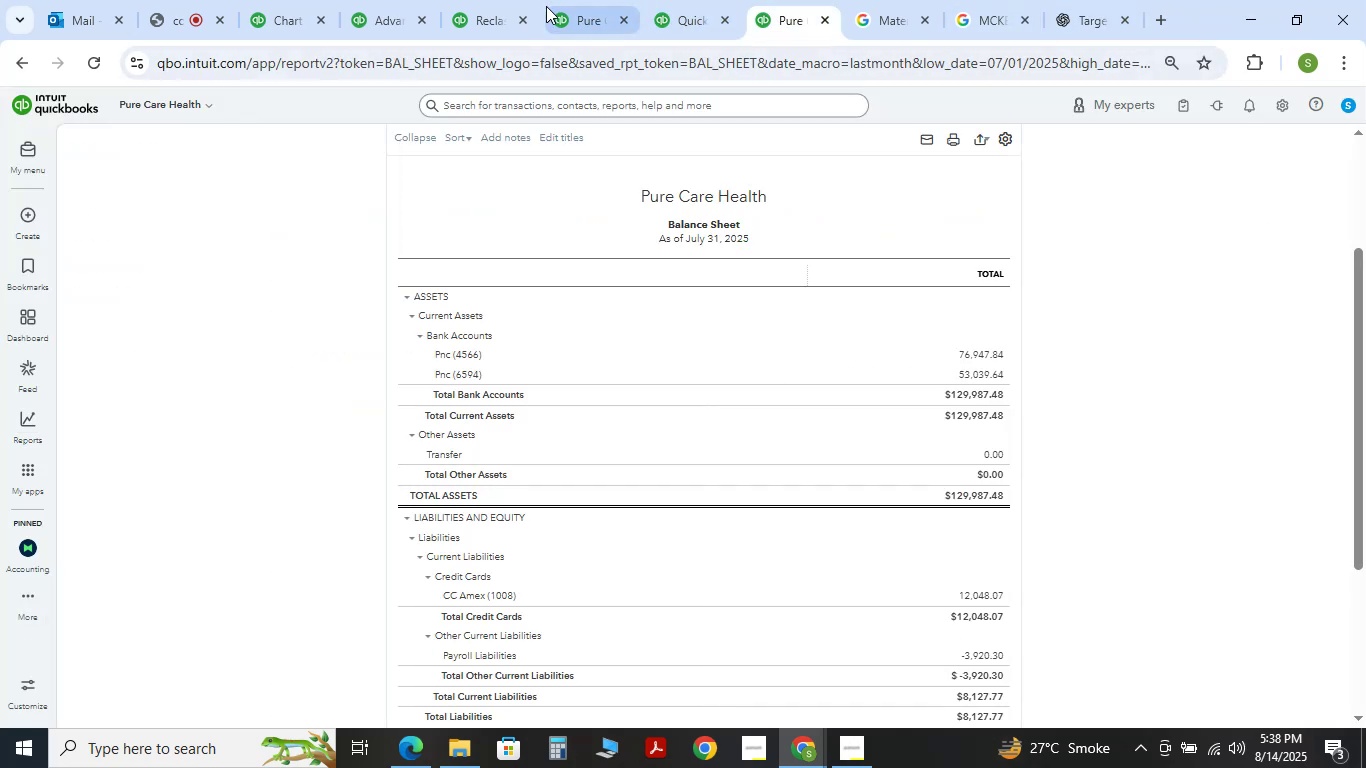 
double_click([478, 0])
 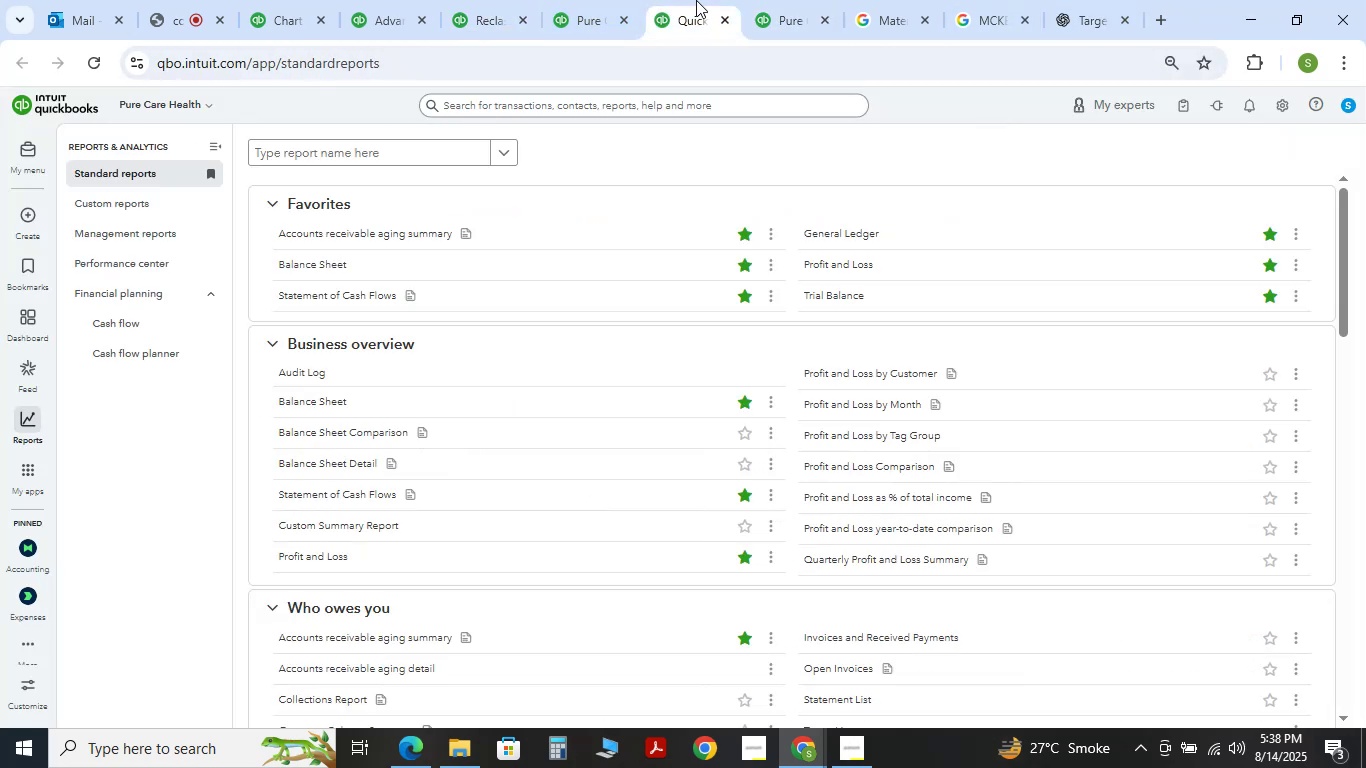 
triple_click([769, 0])
 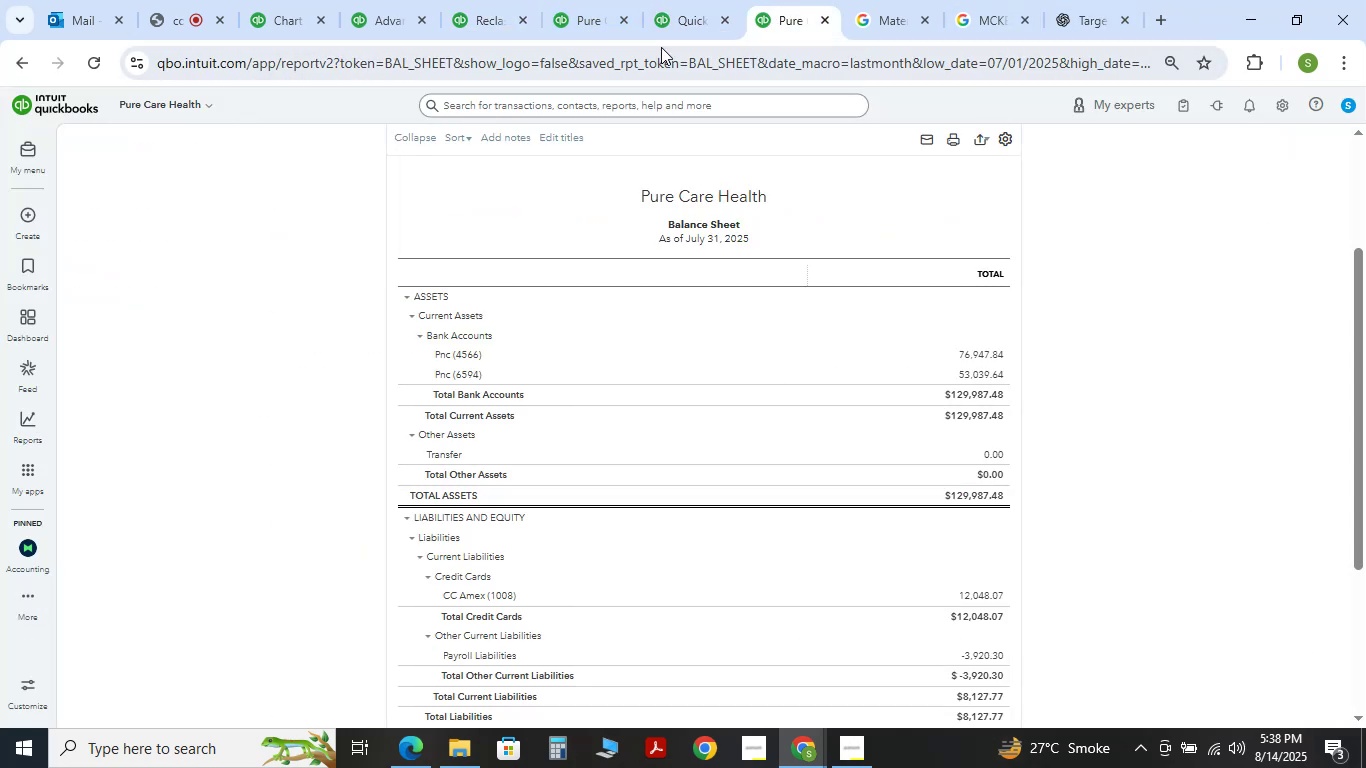 
left_click([565, 0])
 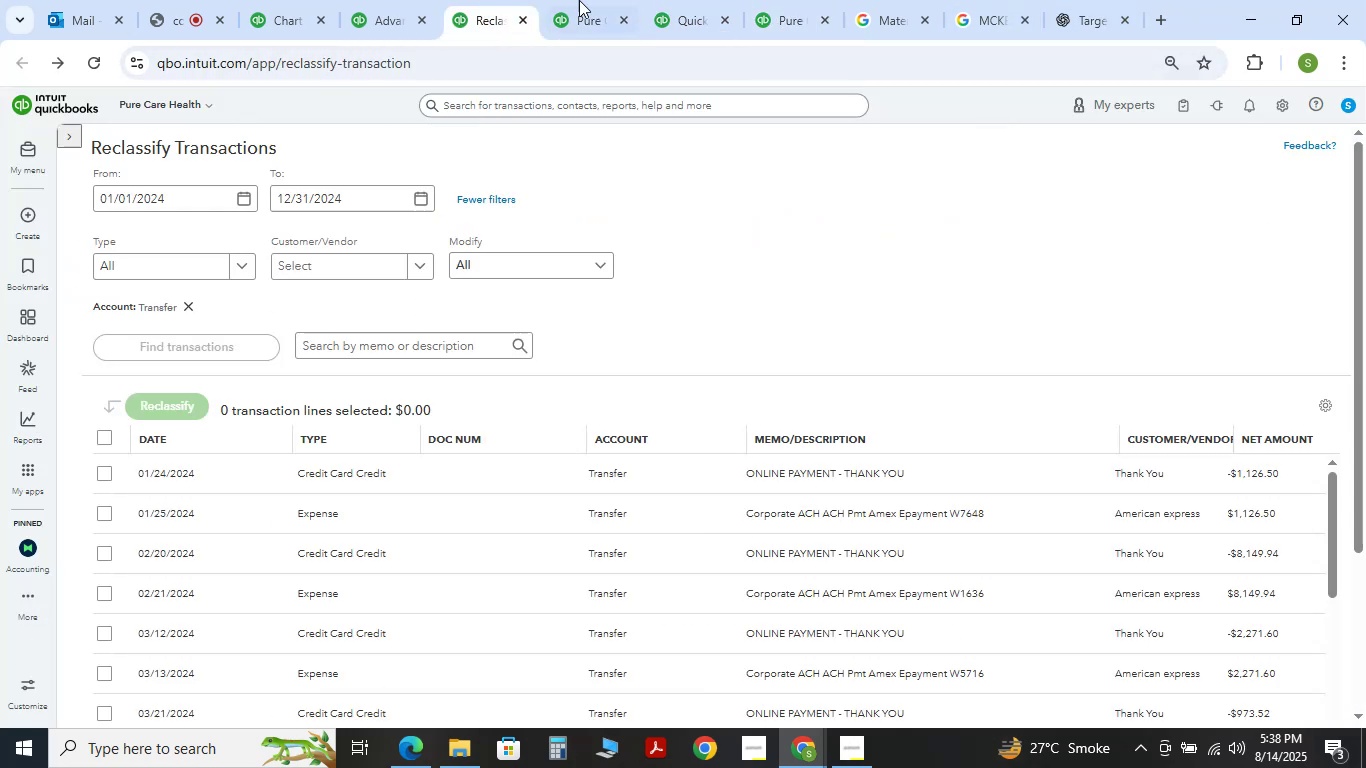 
left_click([583, 0])
 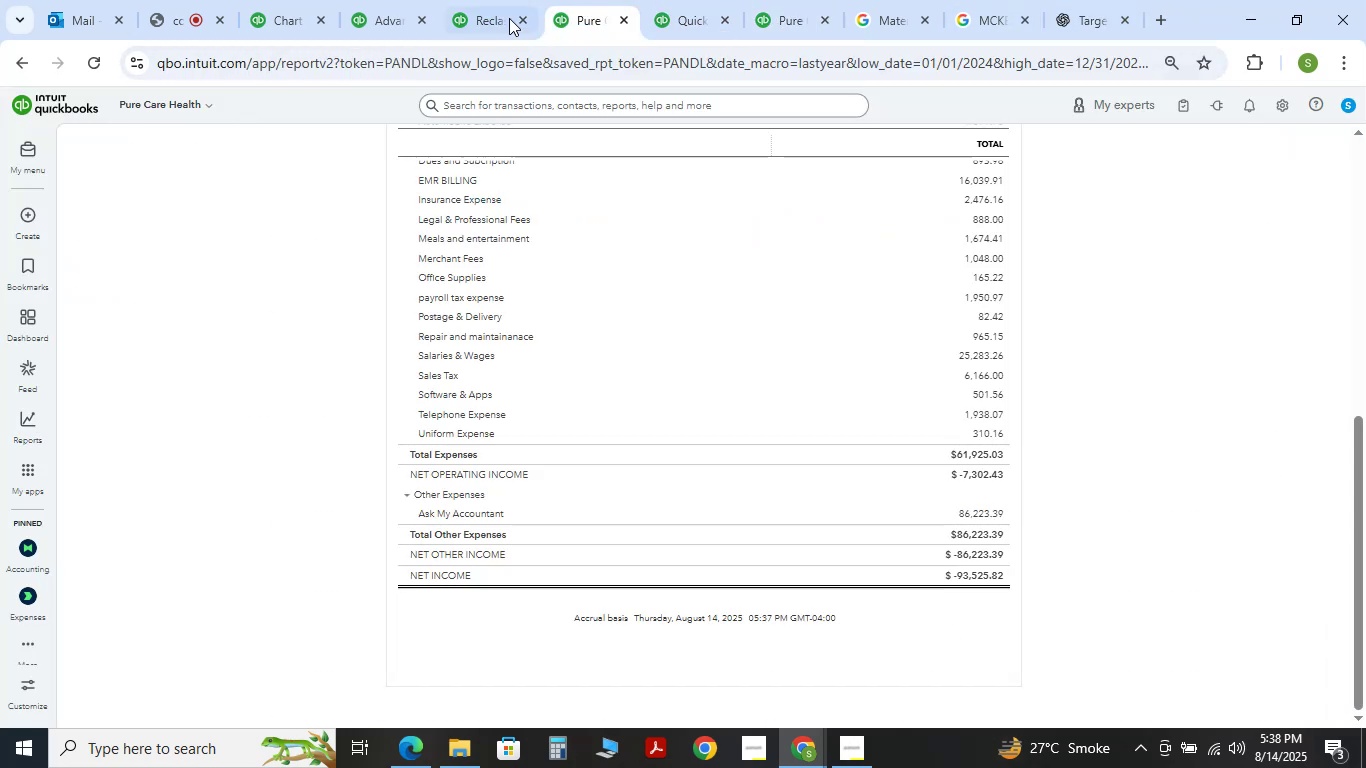 
left_click([519, 0])
 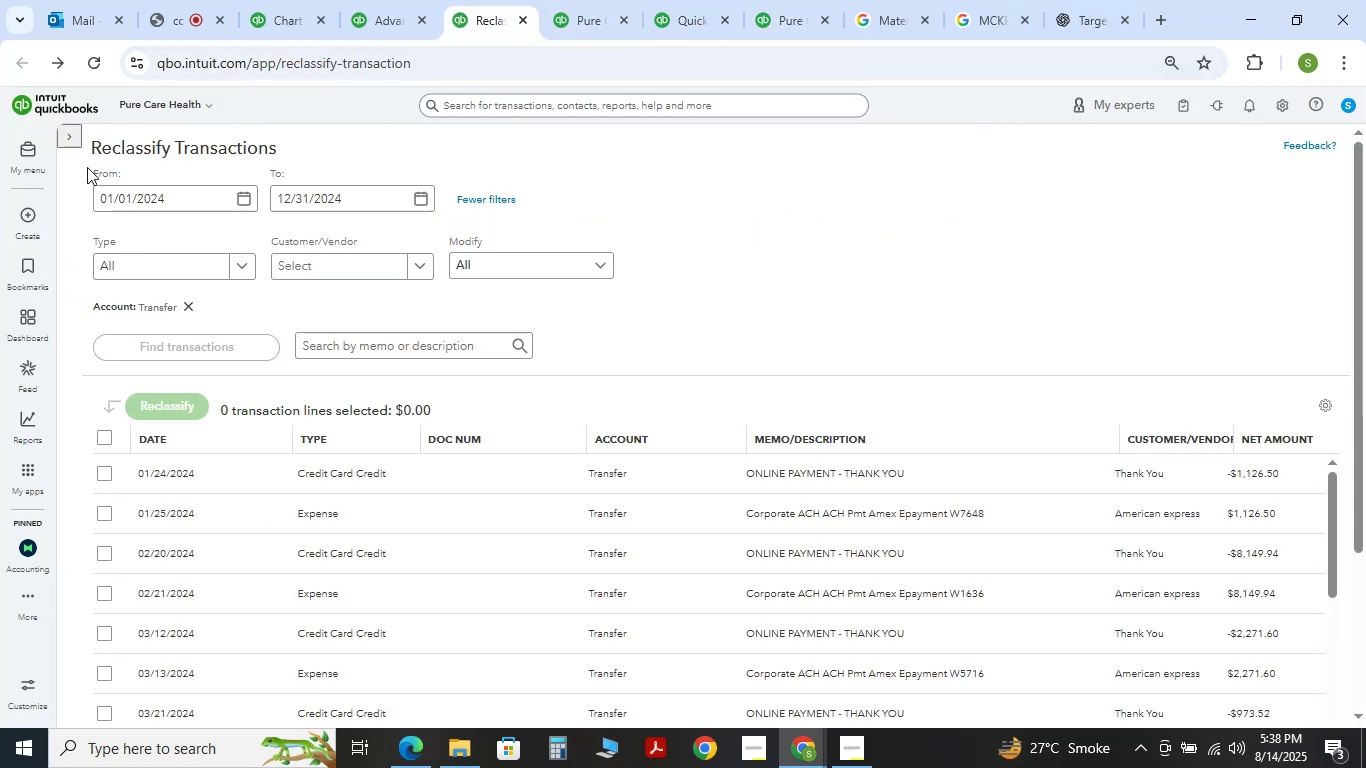 
left_click([80, 134])
 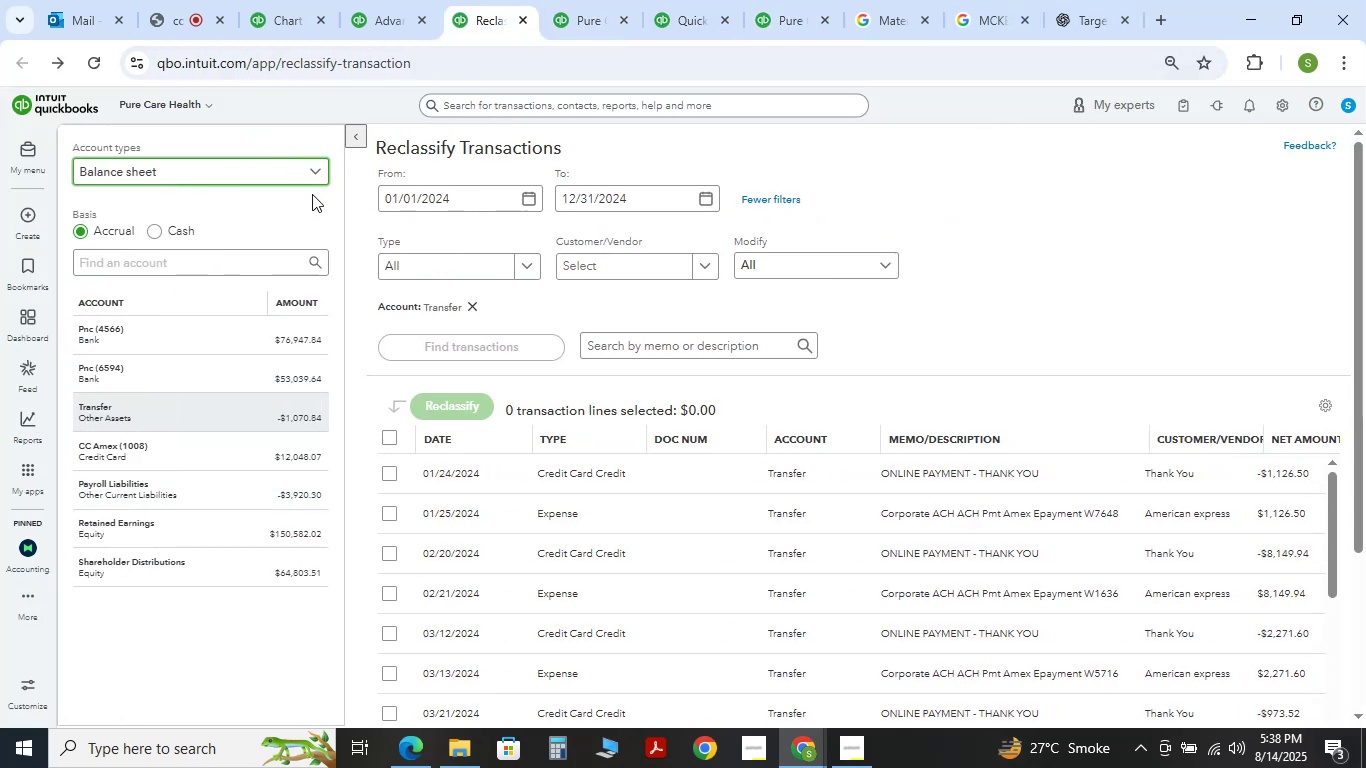 
left_click([244, 169])
 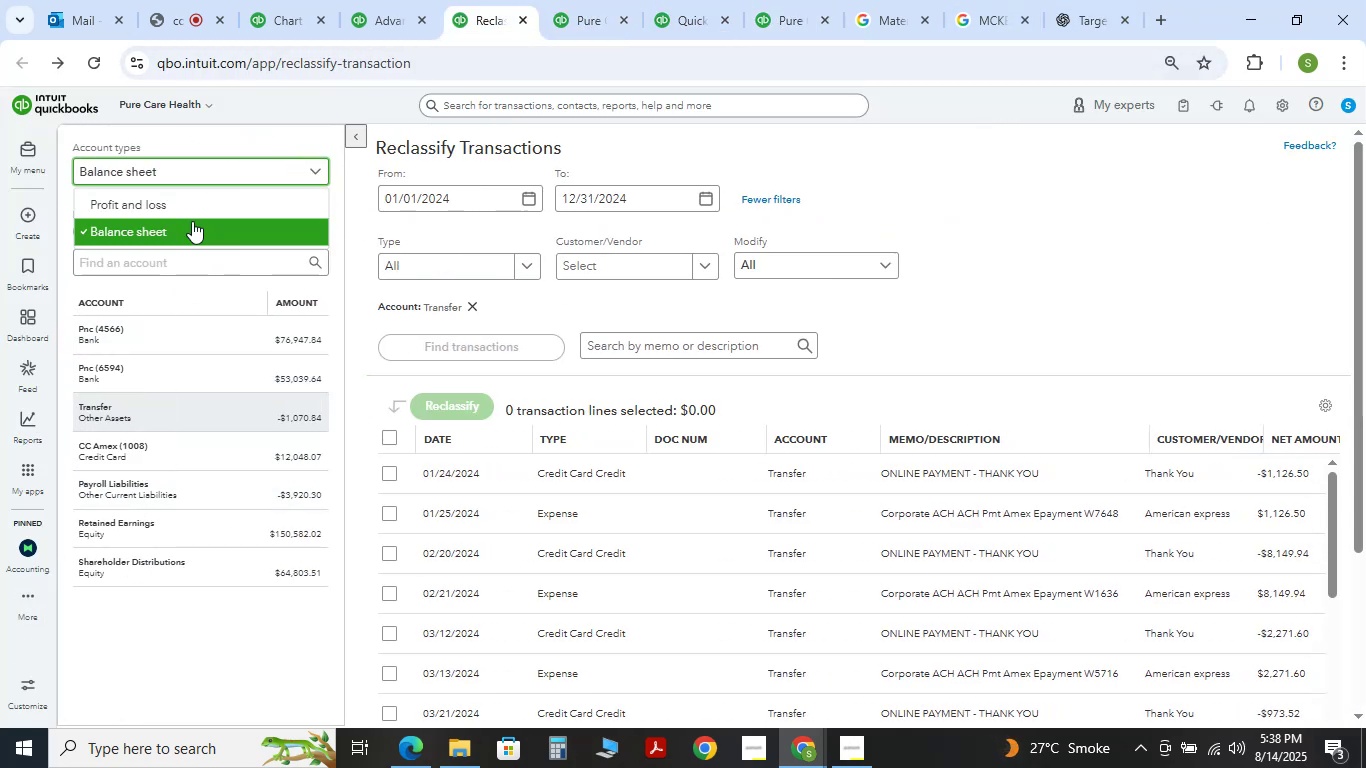 
left_click([192, 213])
 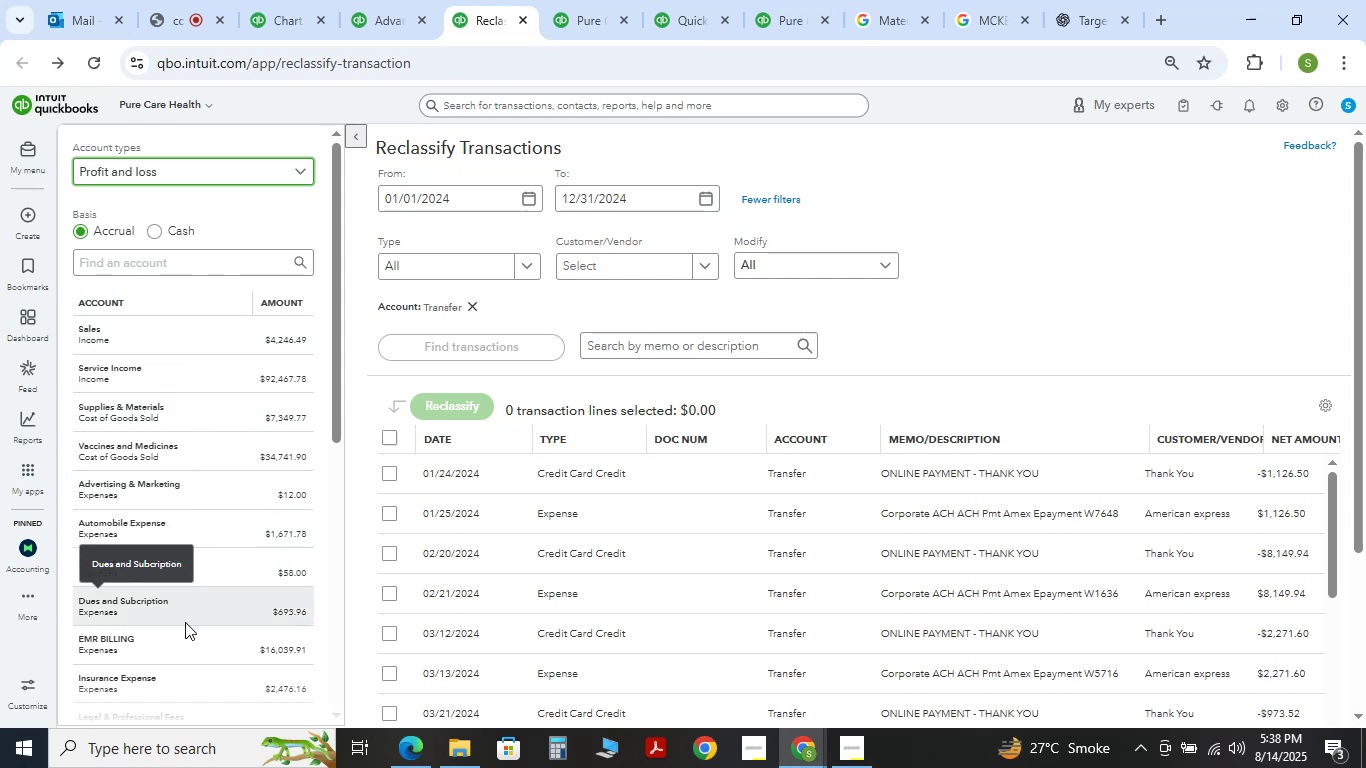 
double_click([205, 653])
 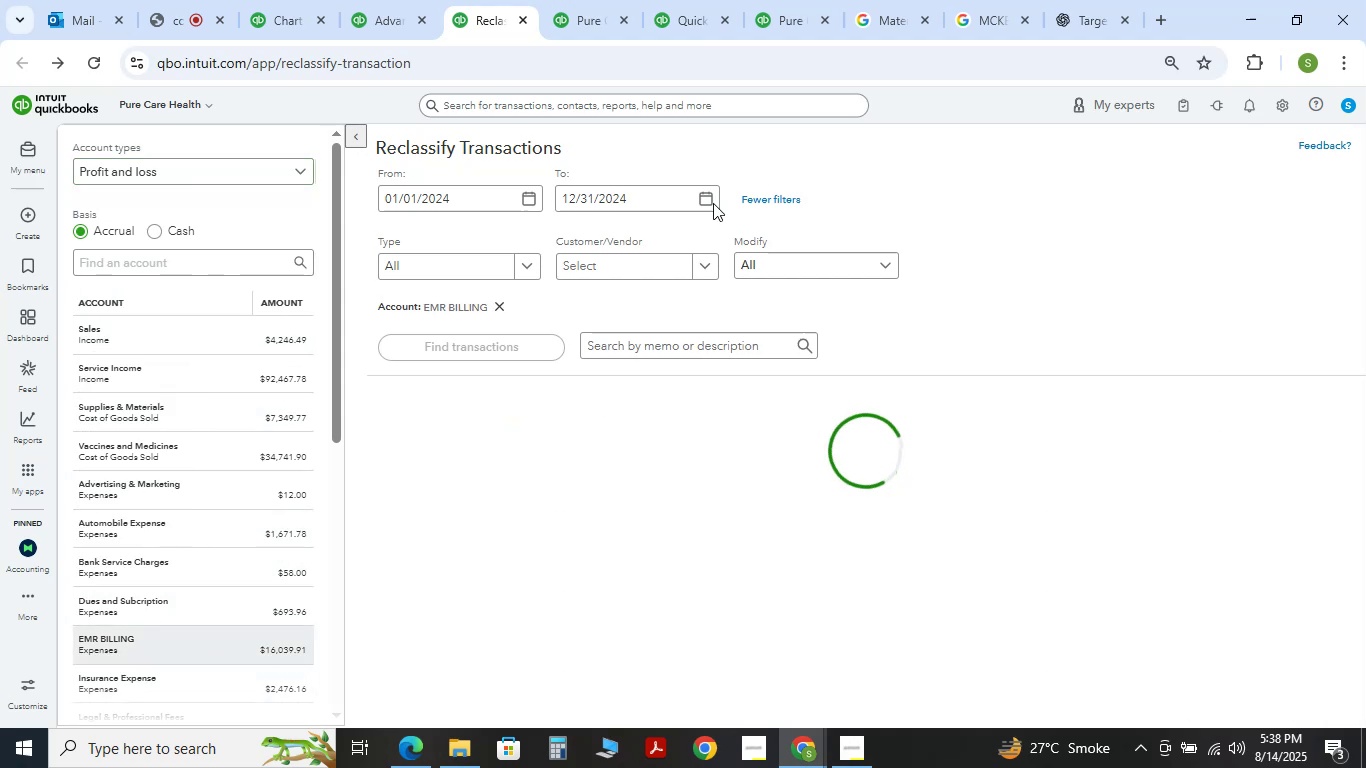 
scroll: coordinate [988, 403], scroll_direction: down, amount: 22.0
 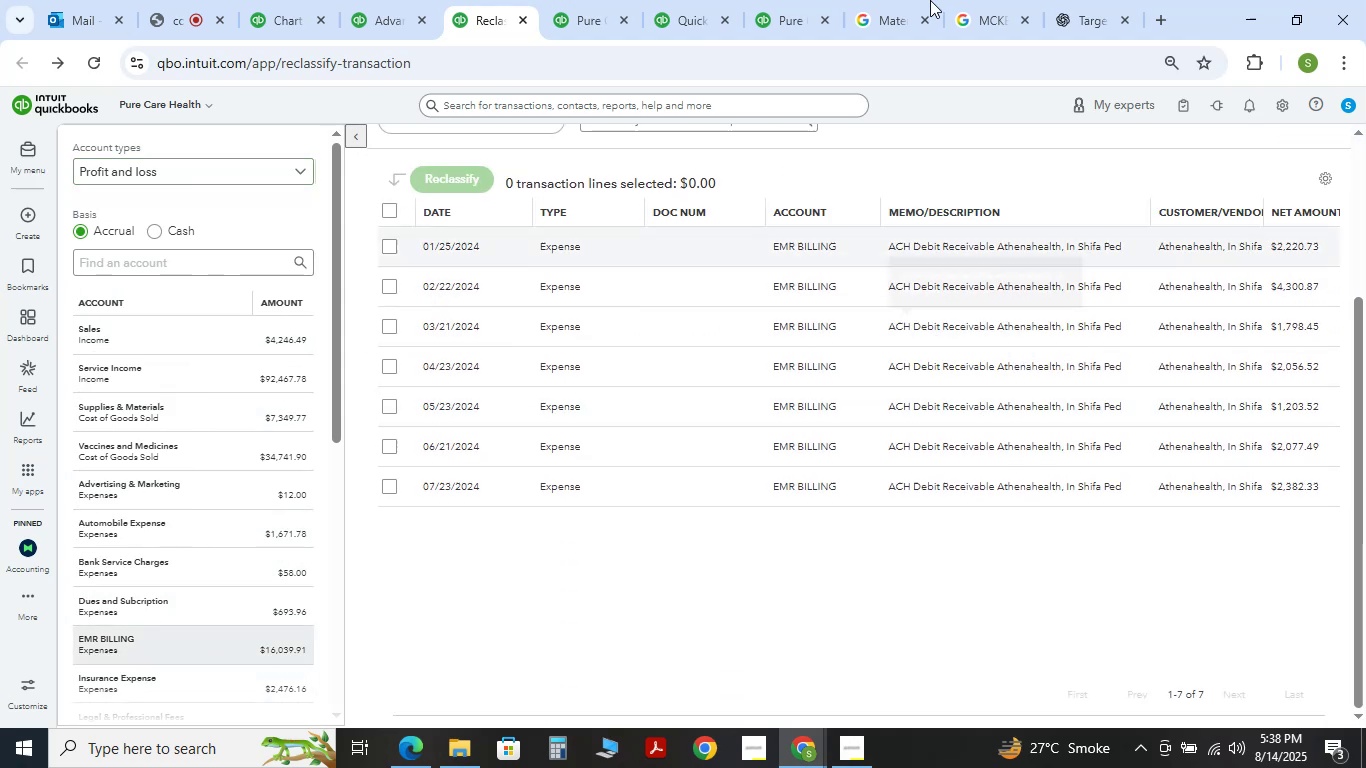 
left_click([862, 0])
 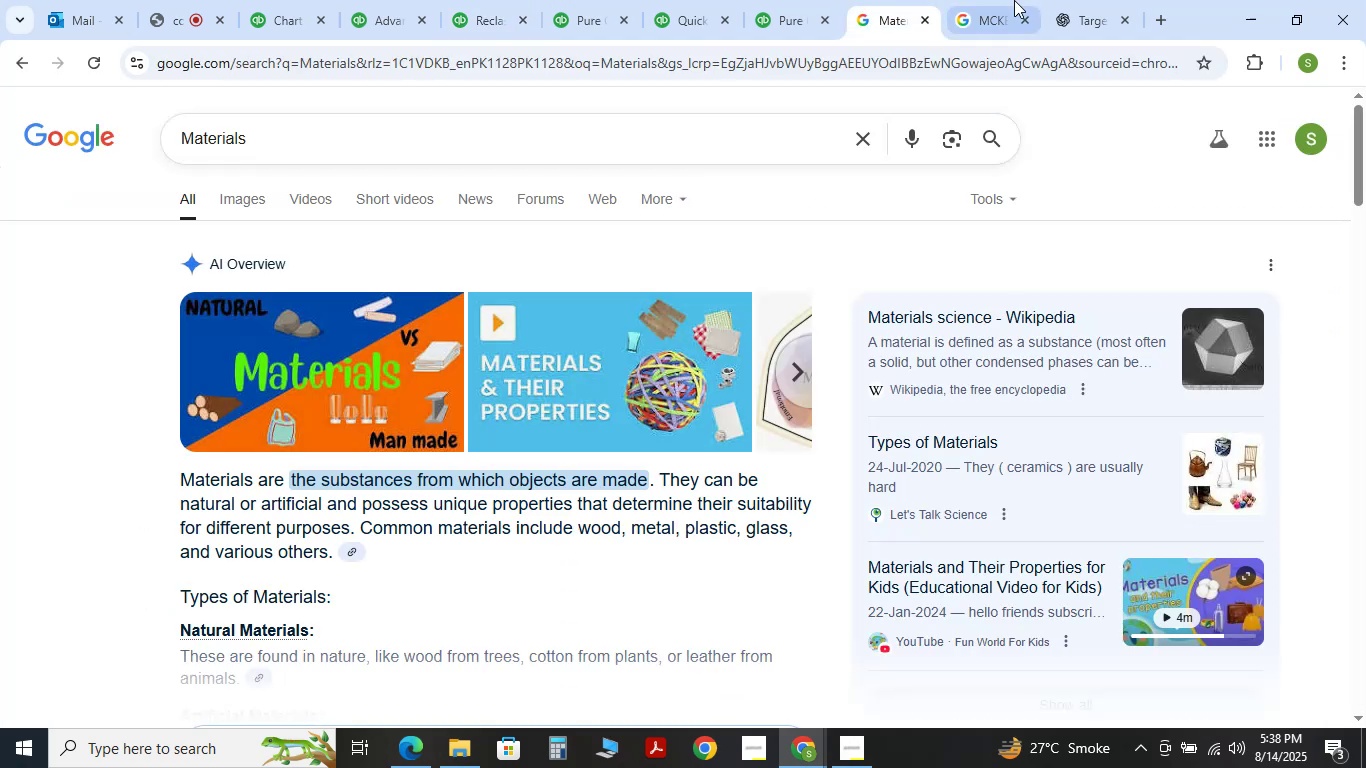 
double_click([1014, 0])
 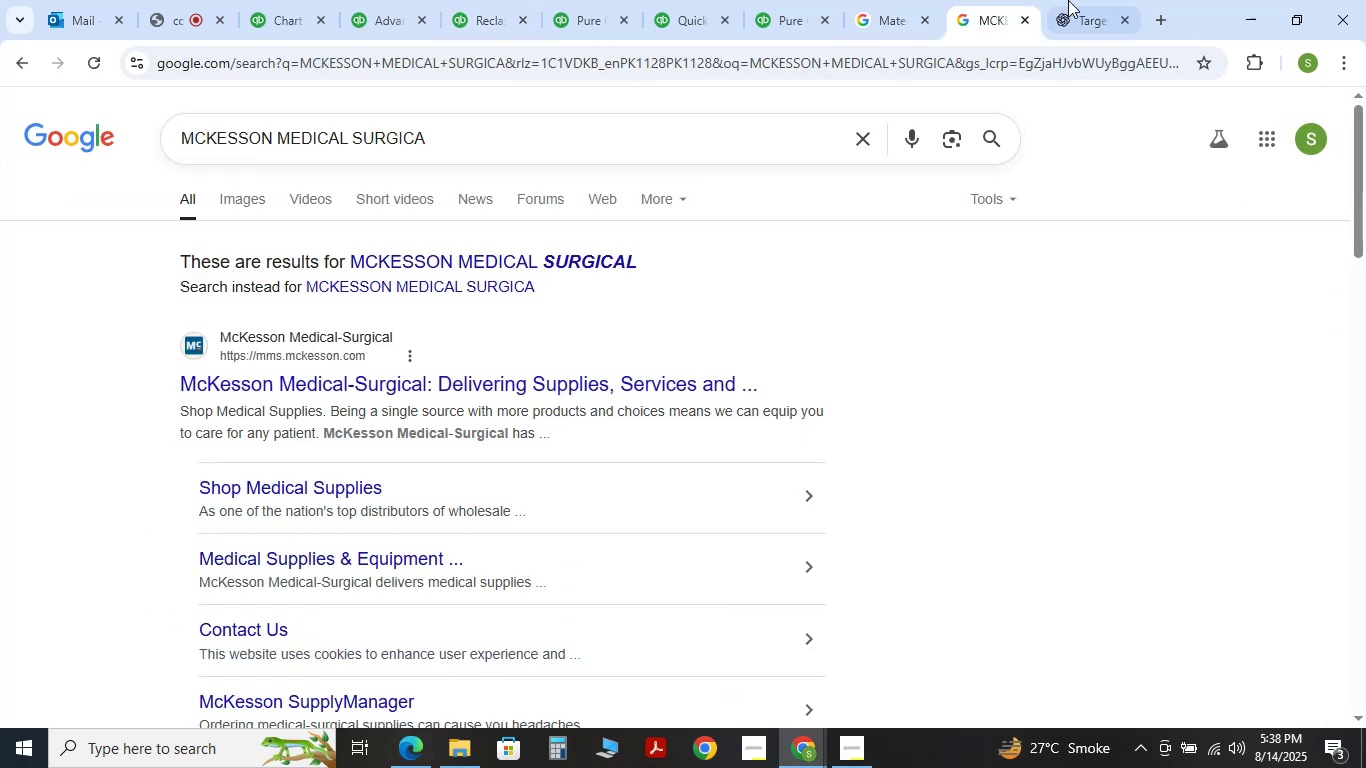 
triple_click([1068, 0])
 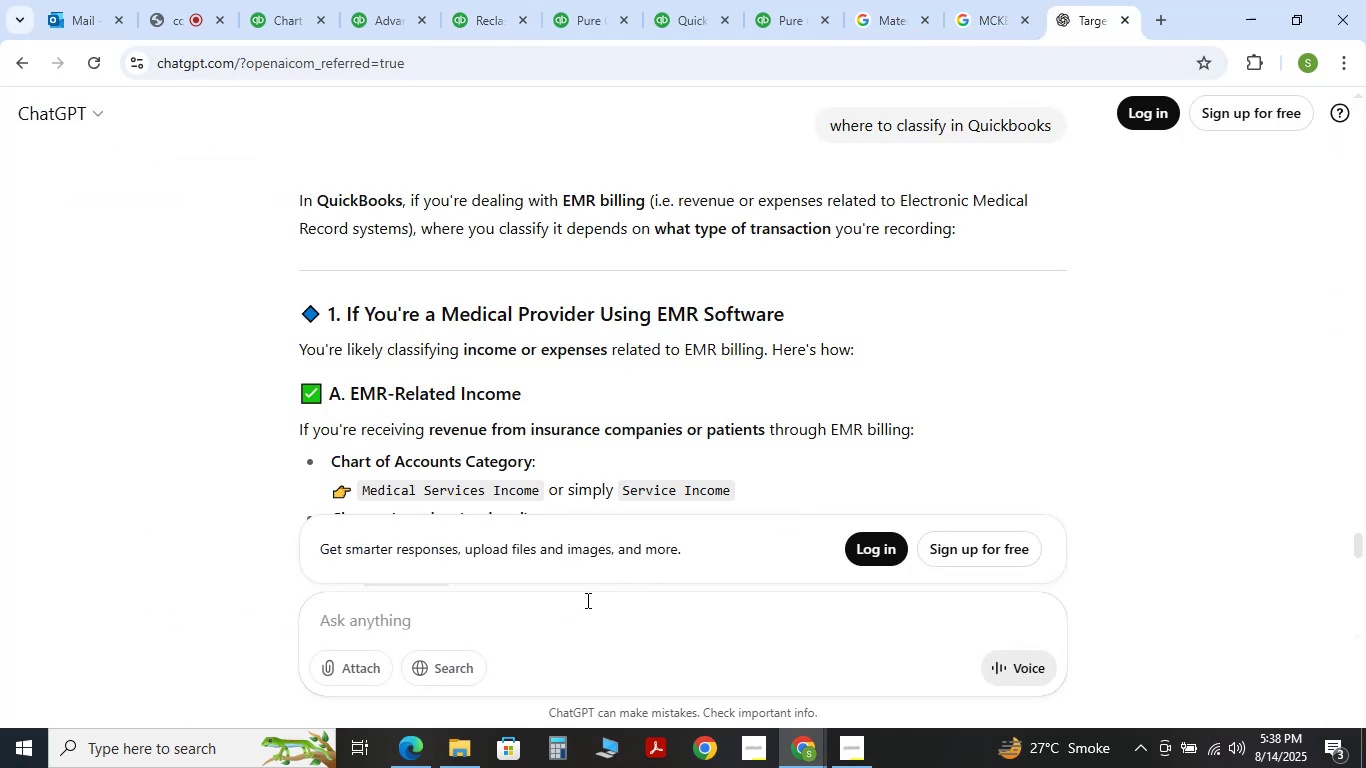 
left_click([586, 600])
 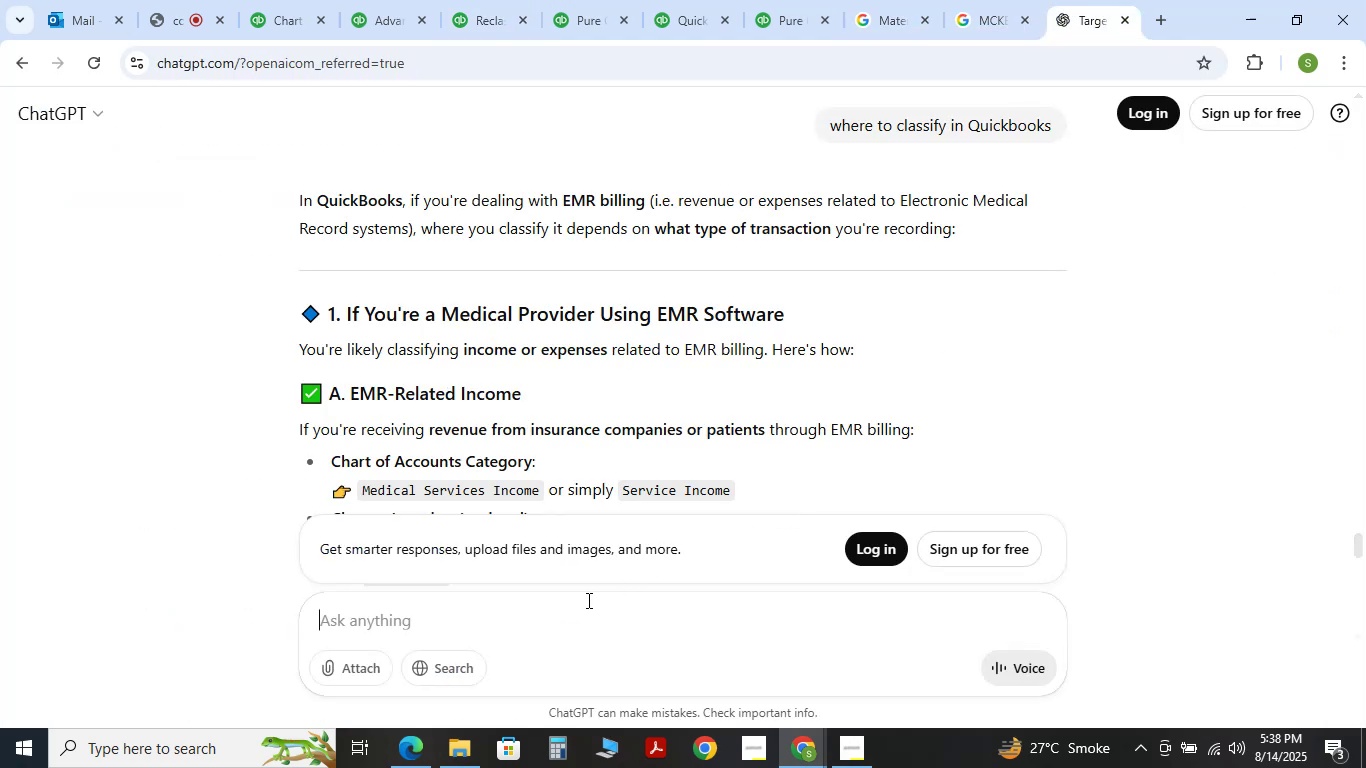 
type(expenses to emer billing)
 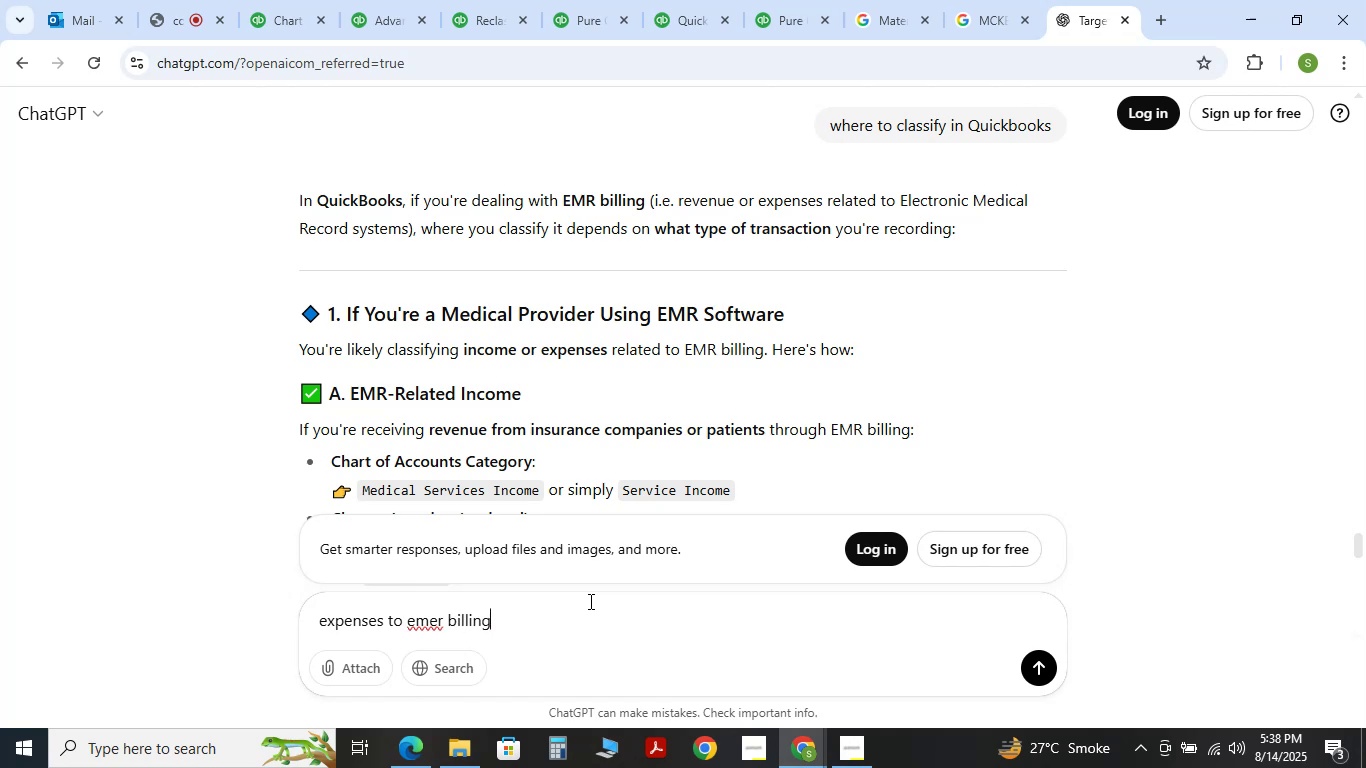 
key(Enter)
 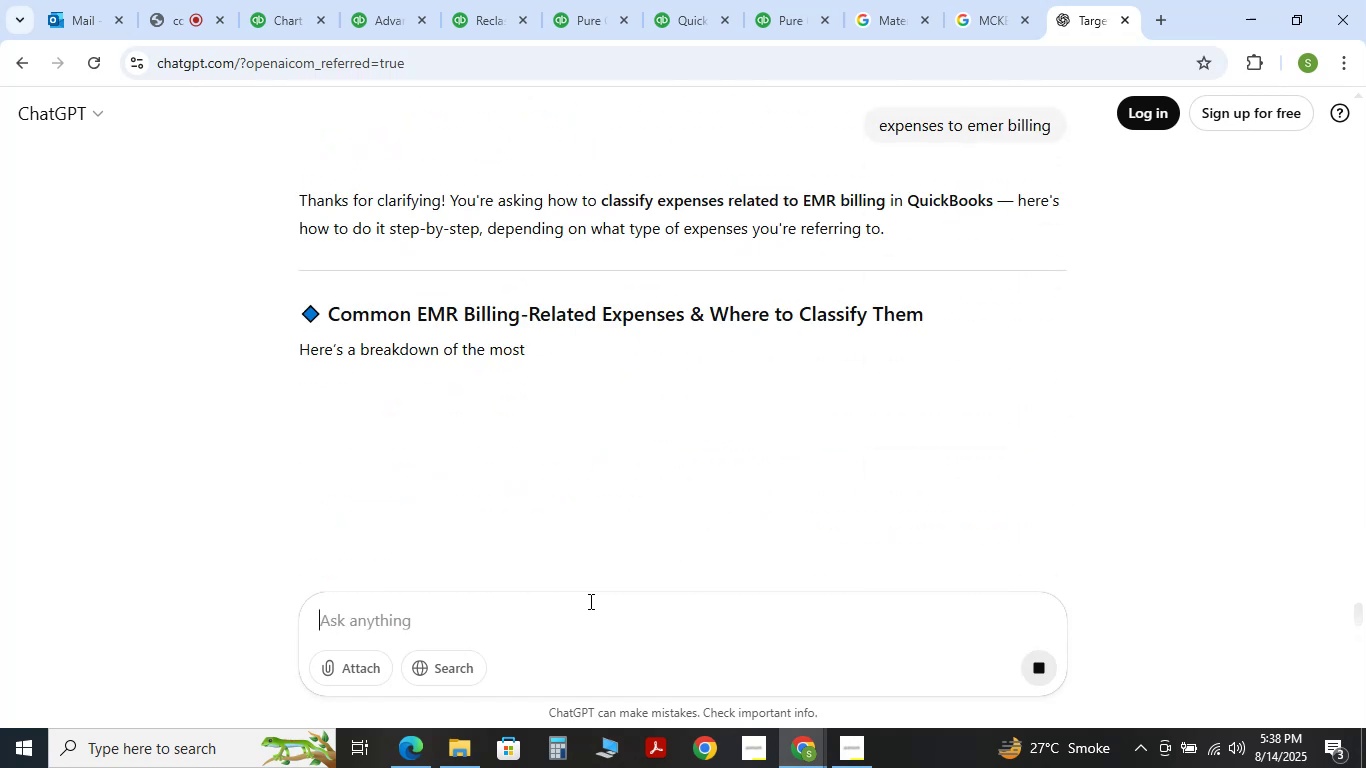 
wait(5.59)
 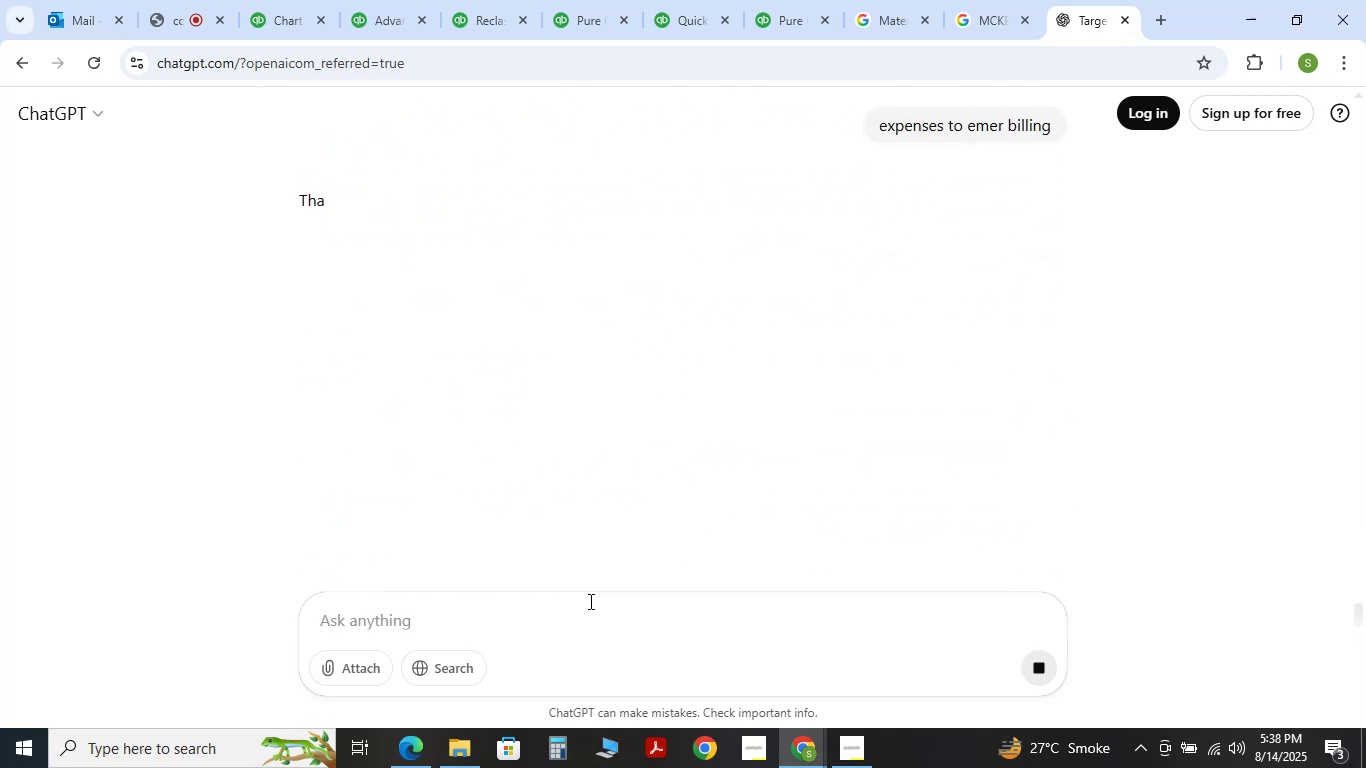 
scroll: coordinate [539, 377], scroll_direction: down, amount: 3.0
 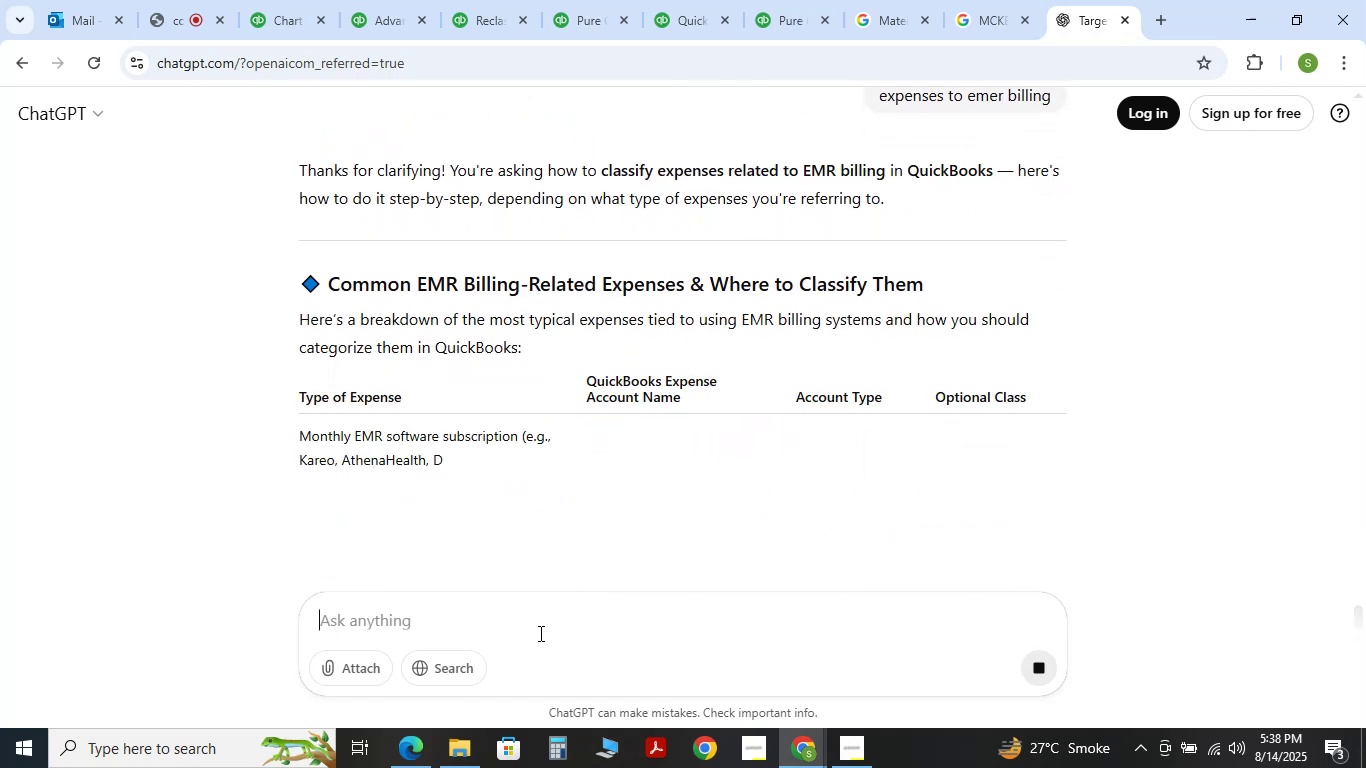 
left_click([535, 633])
 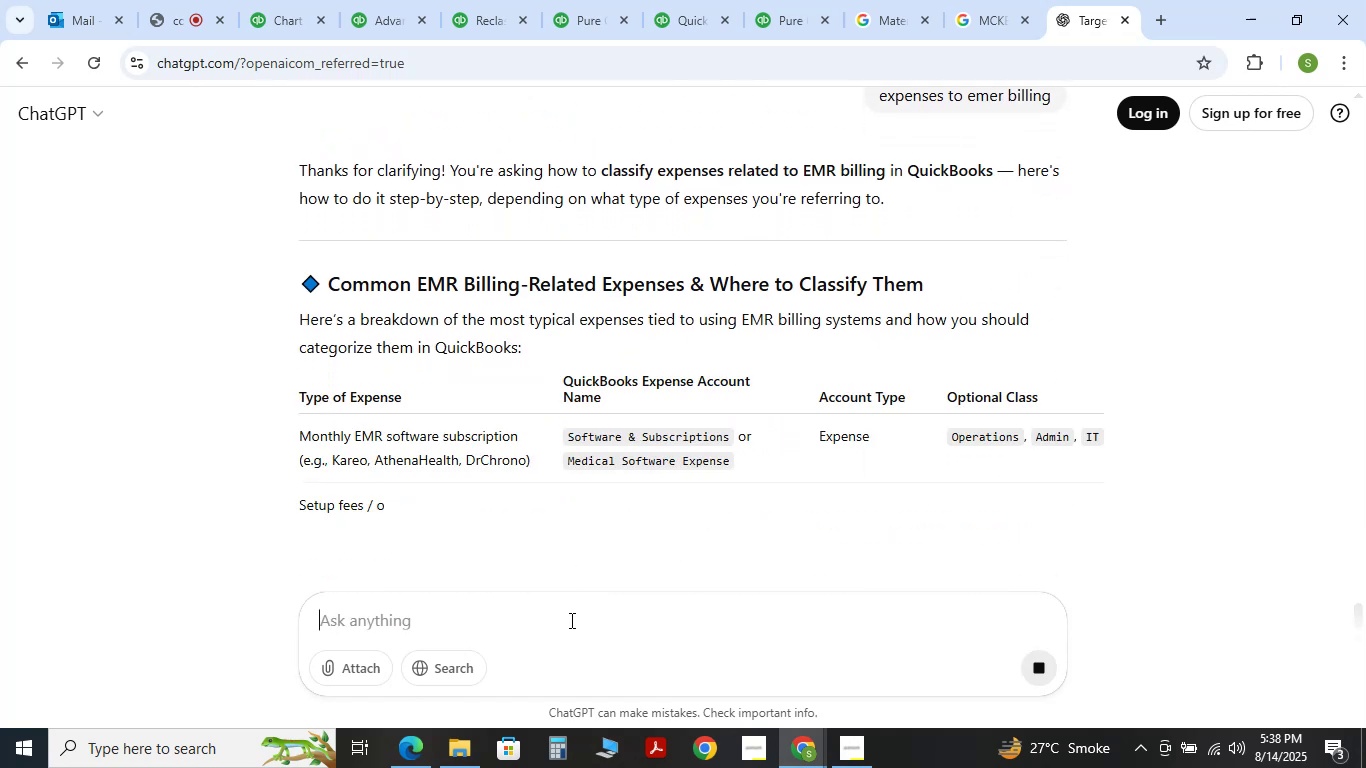 
scroll: coordinate [718, 406], scroll_direction: down, amount: 1.0
 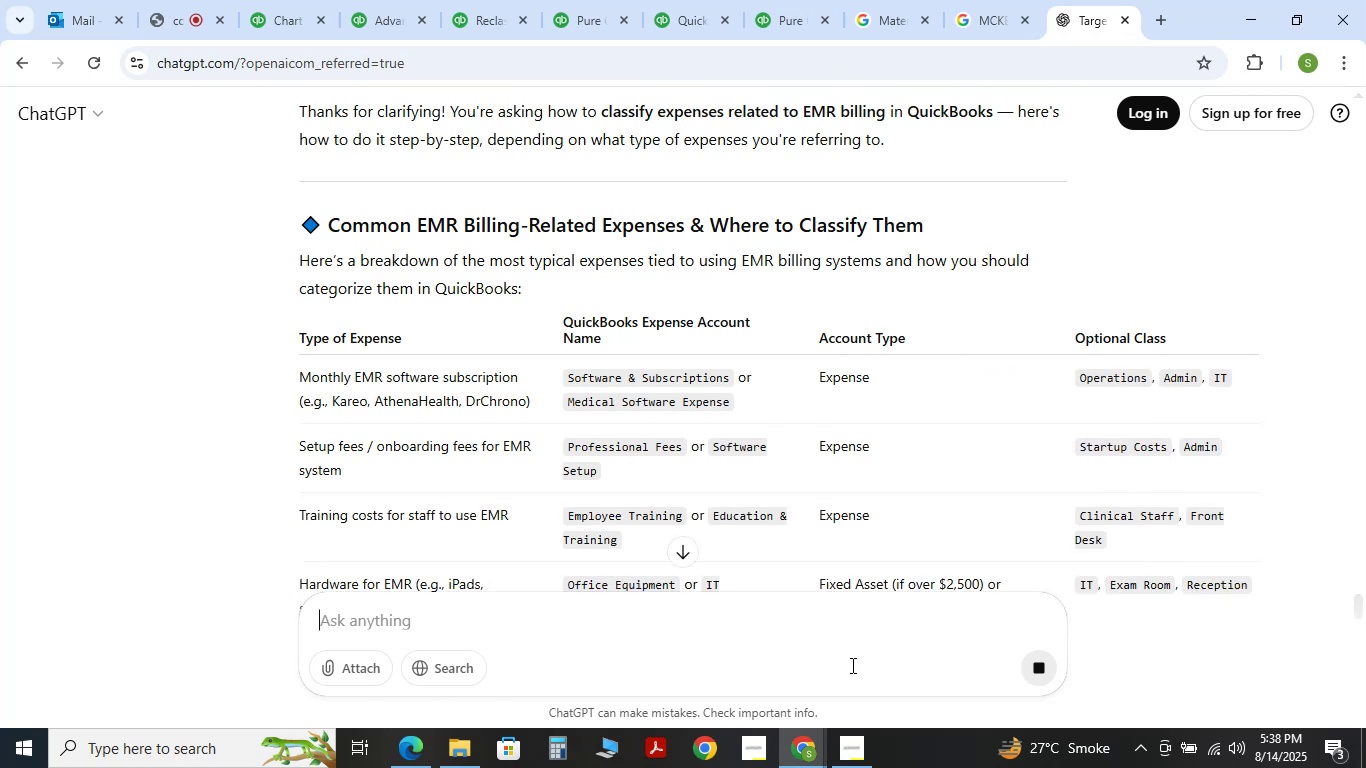 
wait(10.4)
 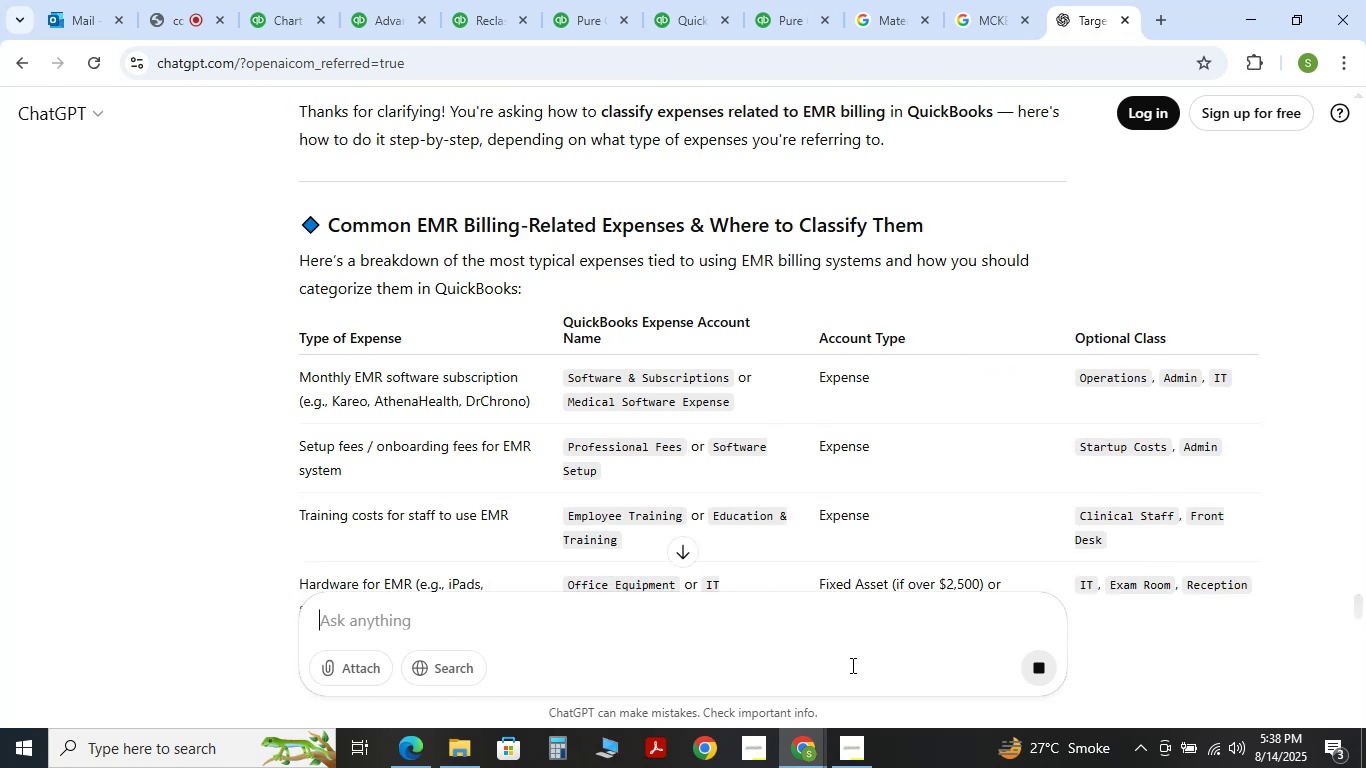 
mouse_move([972, 725])
 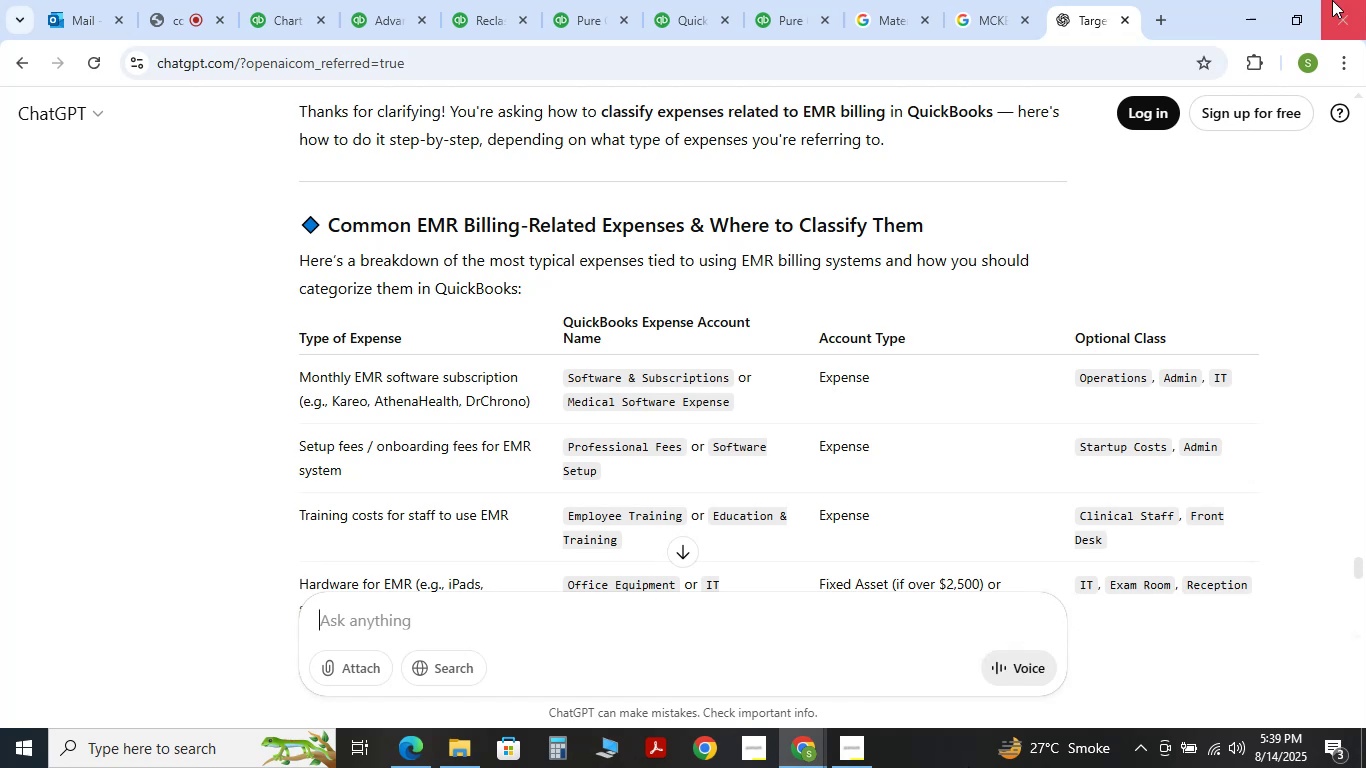 
scroll: coordinate [967, 231], scroll_direction: down, amount: 9.0
 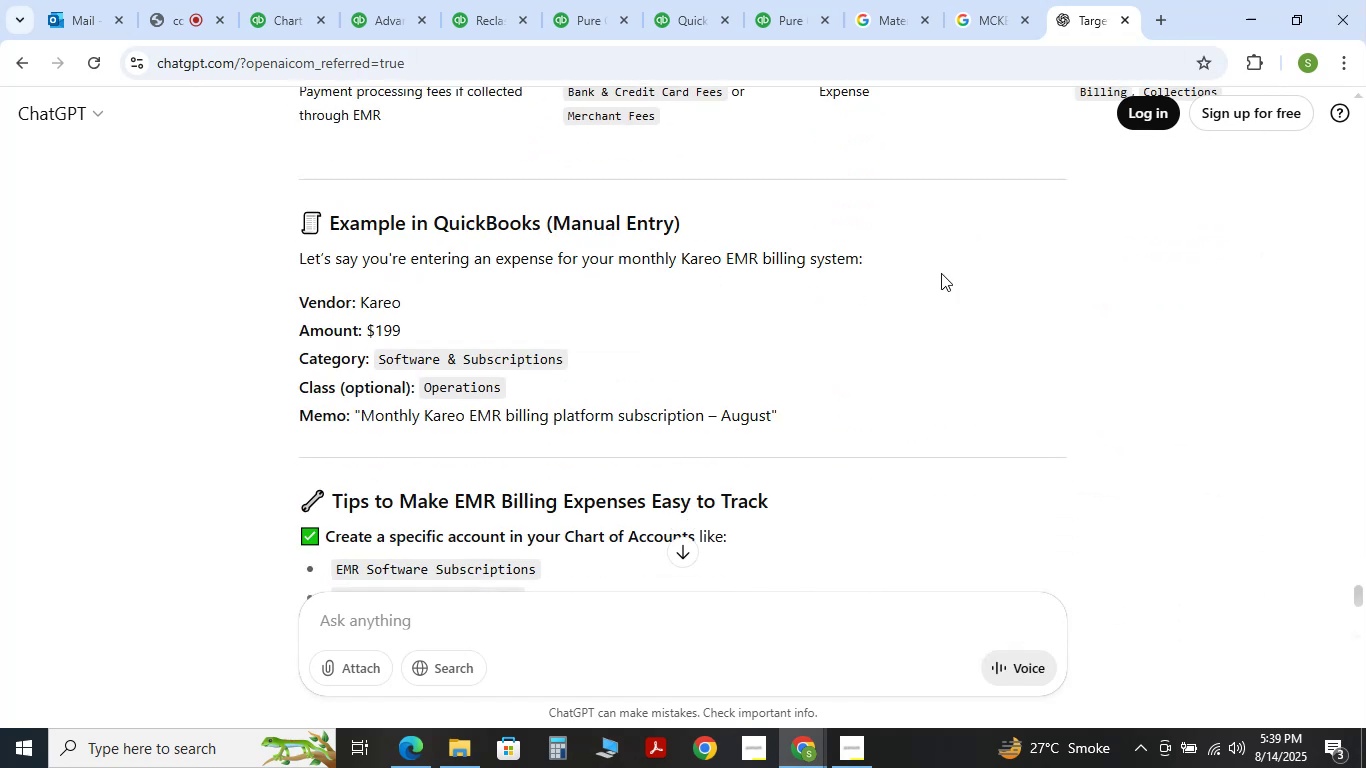 
scroll: coordinate [799, 371], scroll_direction: up, amount: 2.0
 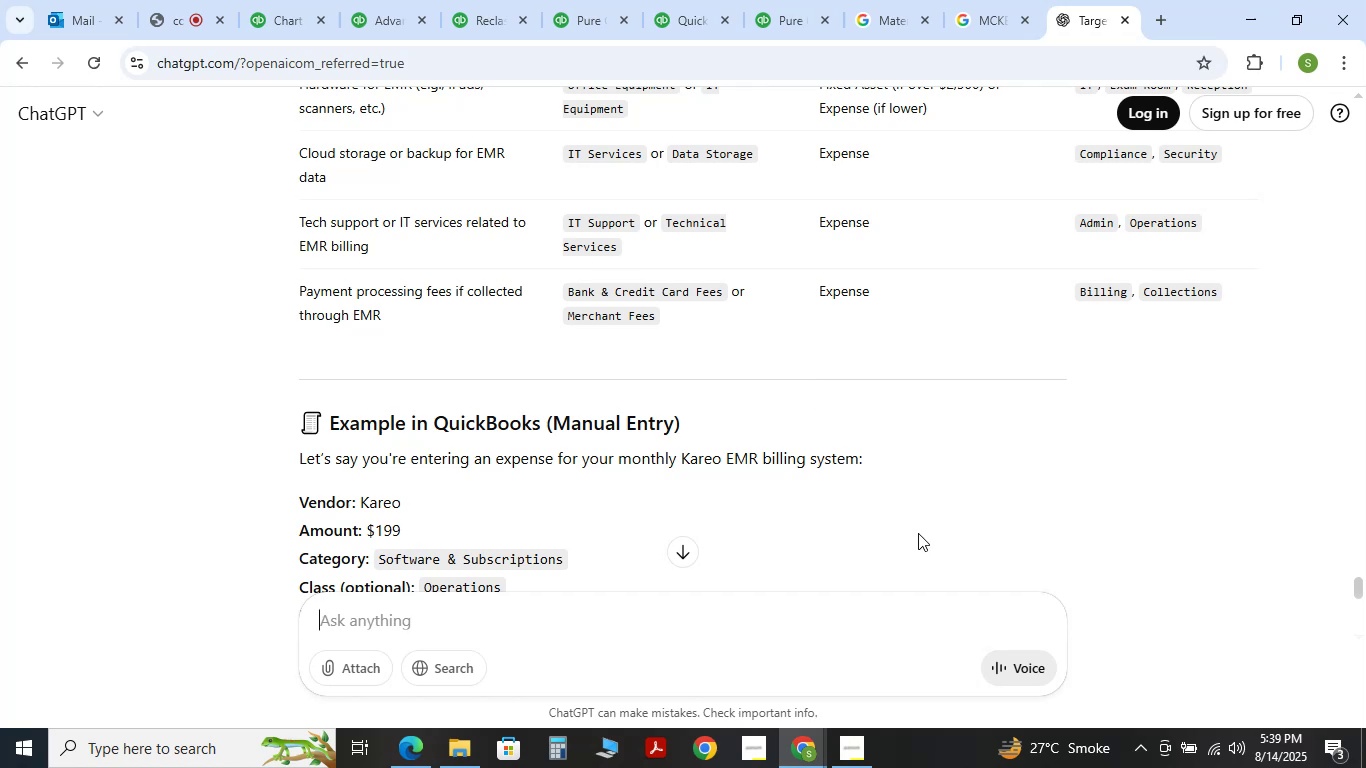 
scroll: coordinate [660, 449], scroll_direction: down, amount: 10.0
 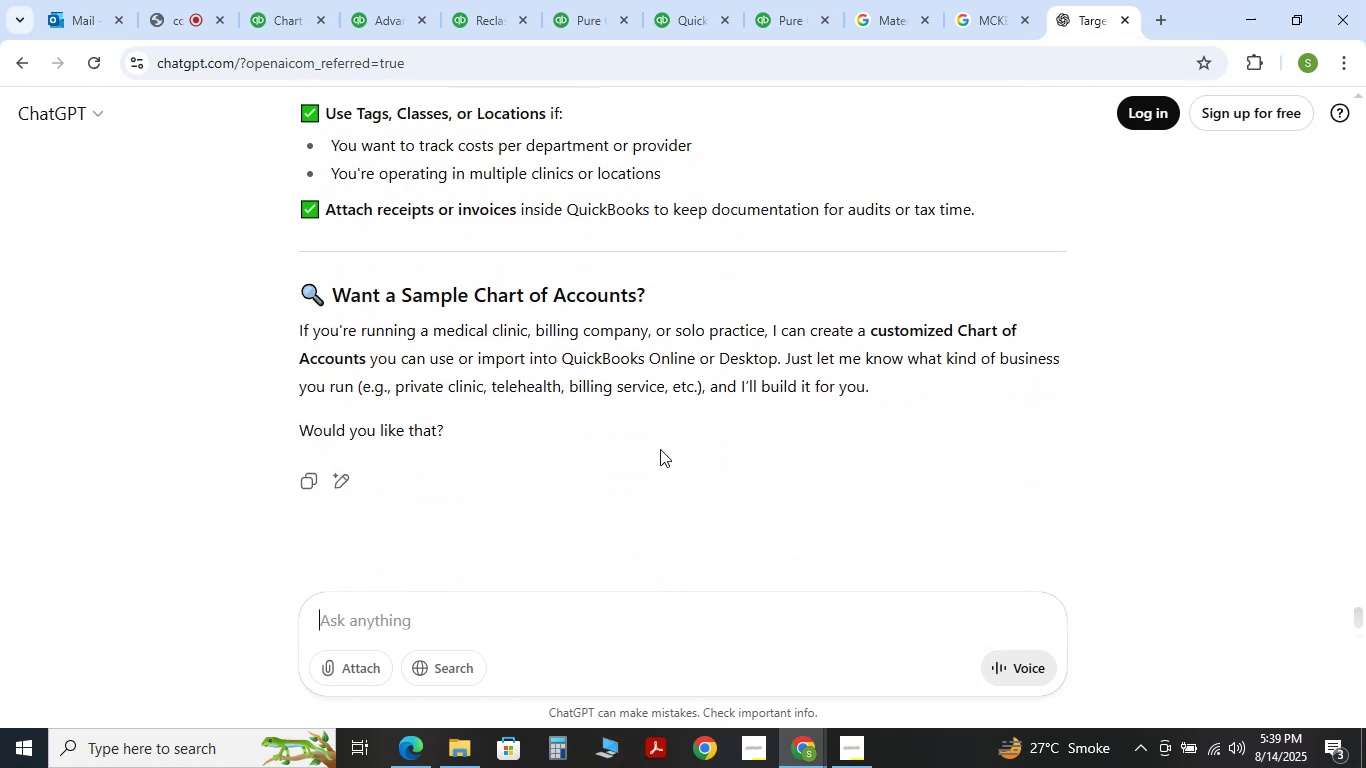 
scroll: coordinate [660, 449], scroll_direction: up, amount: 2.0
 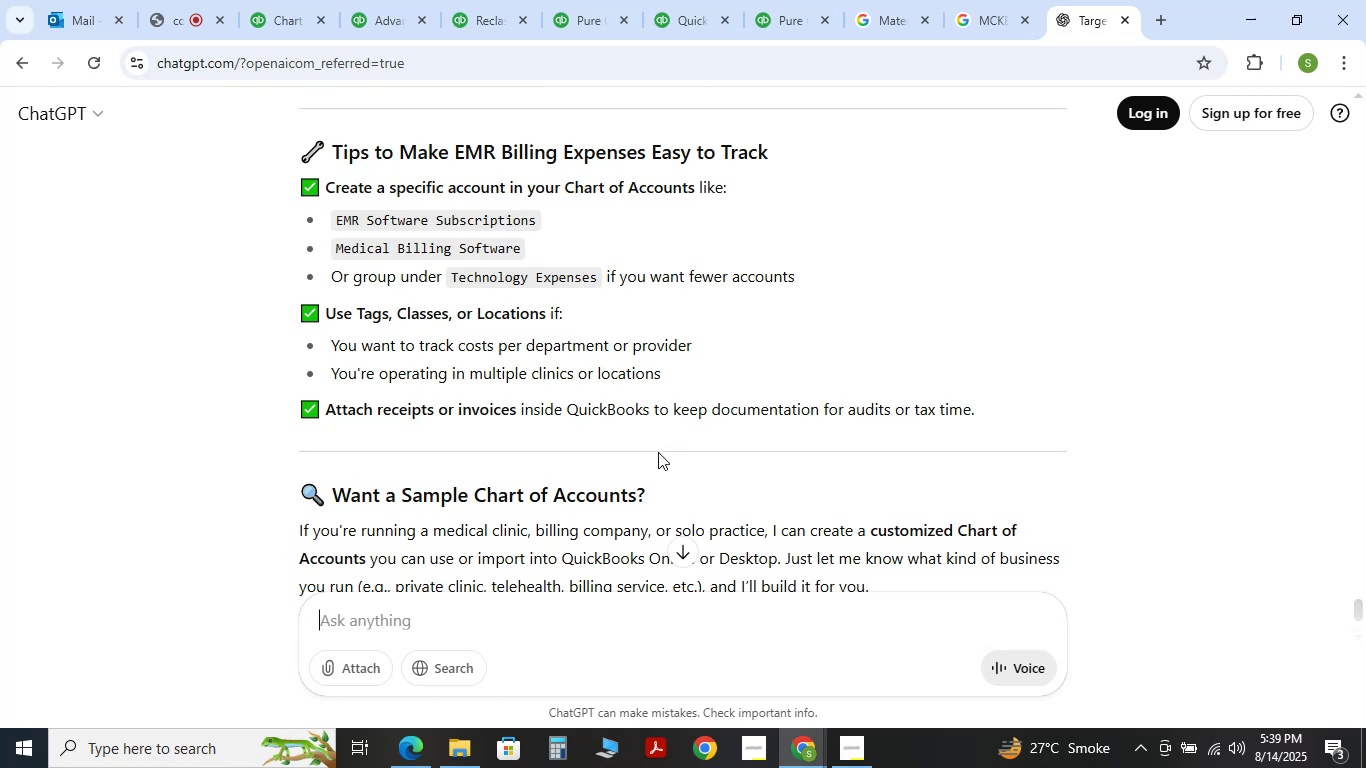 
left_click([495, 0])
 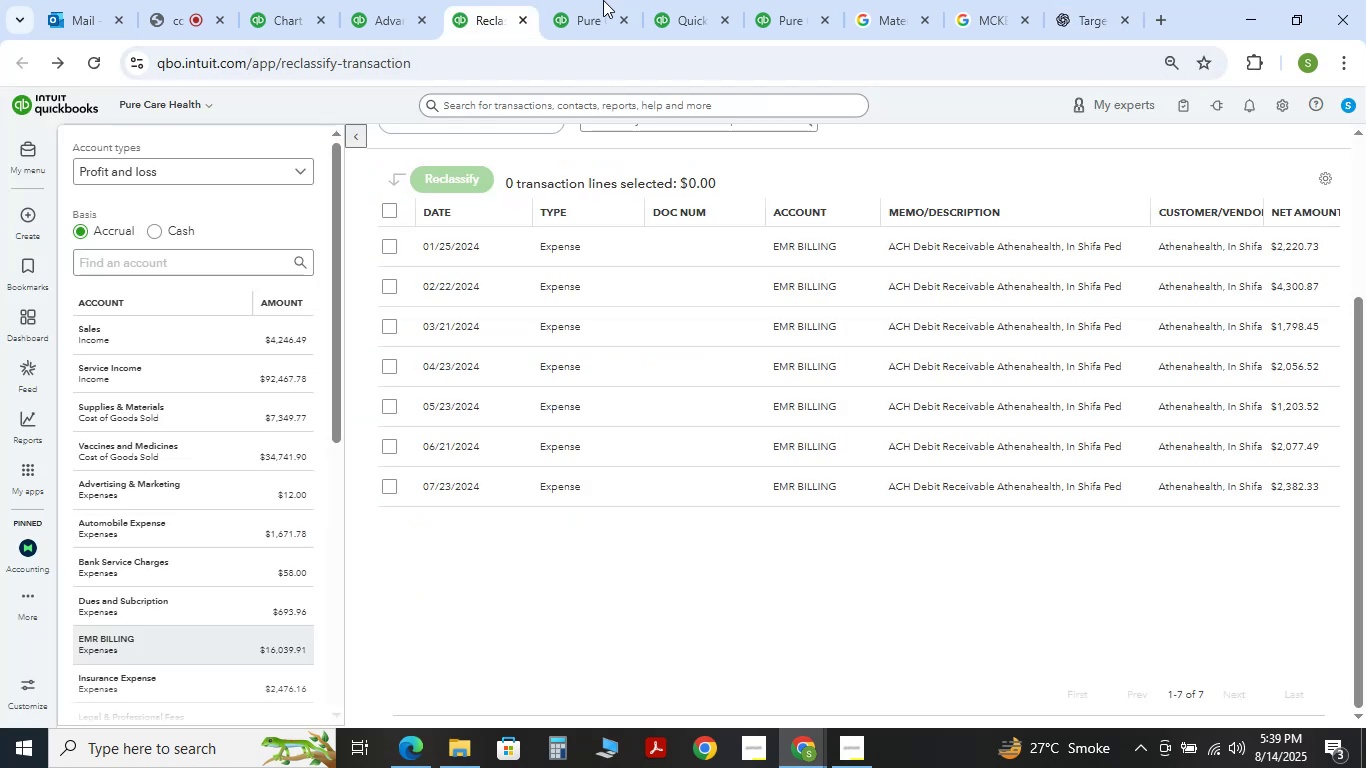 
left_click([547, 0])
 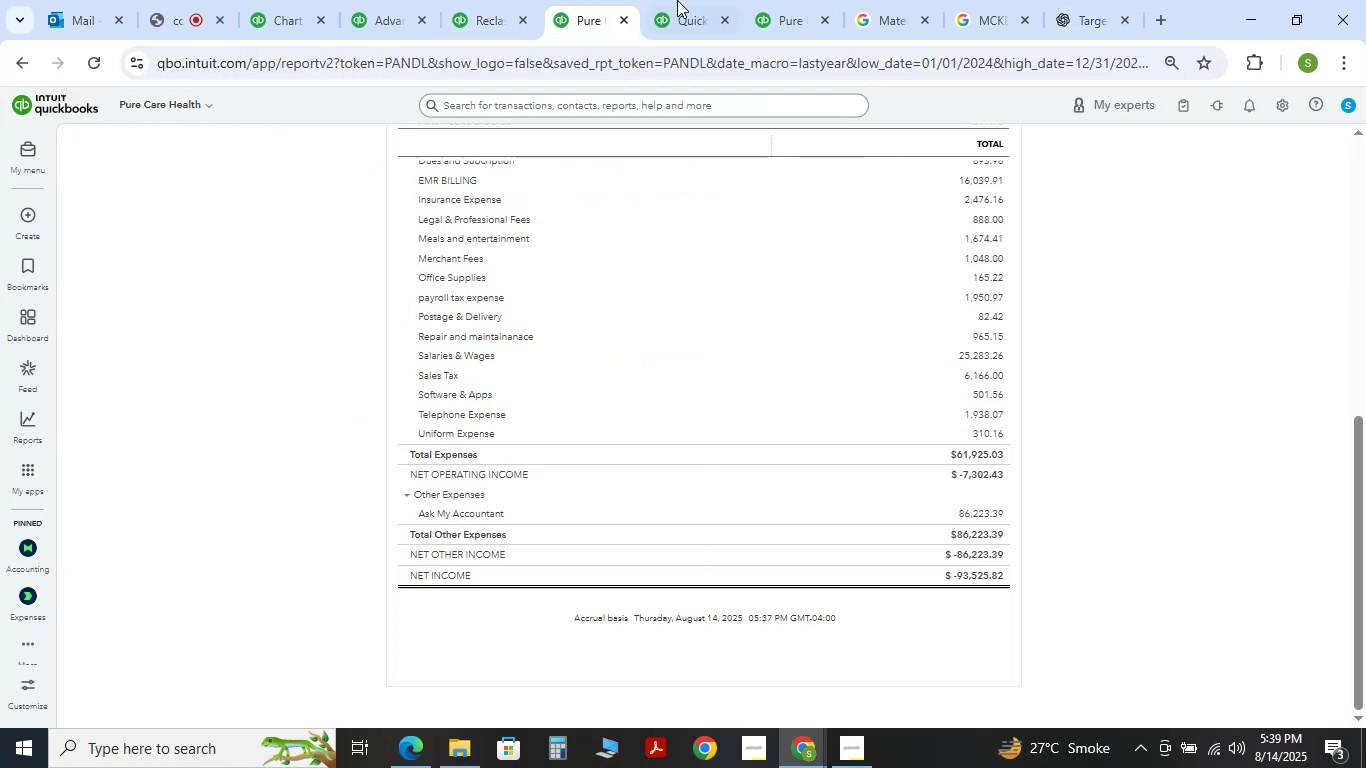 
left_click([677, 0])
 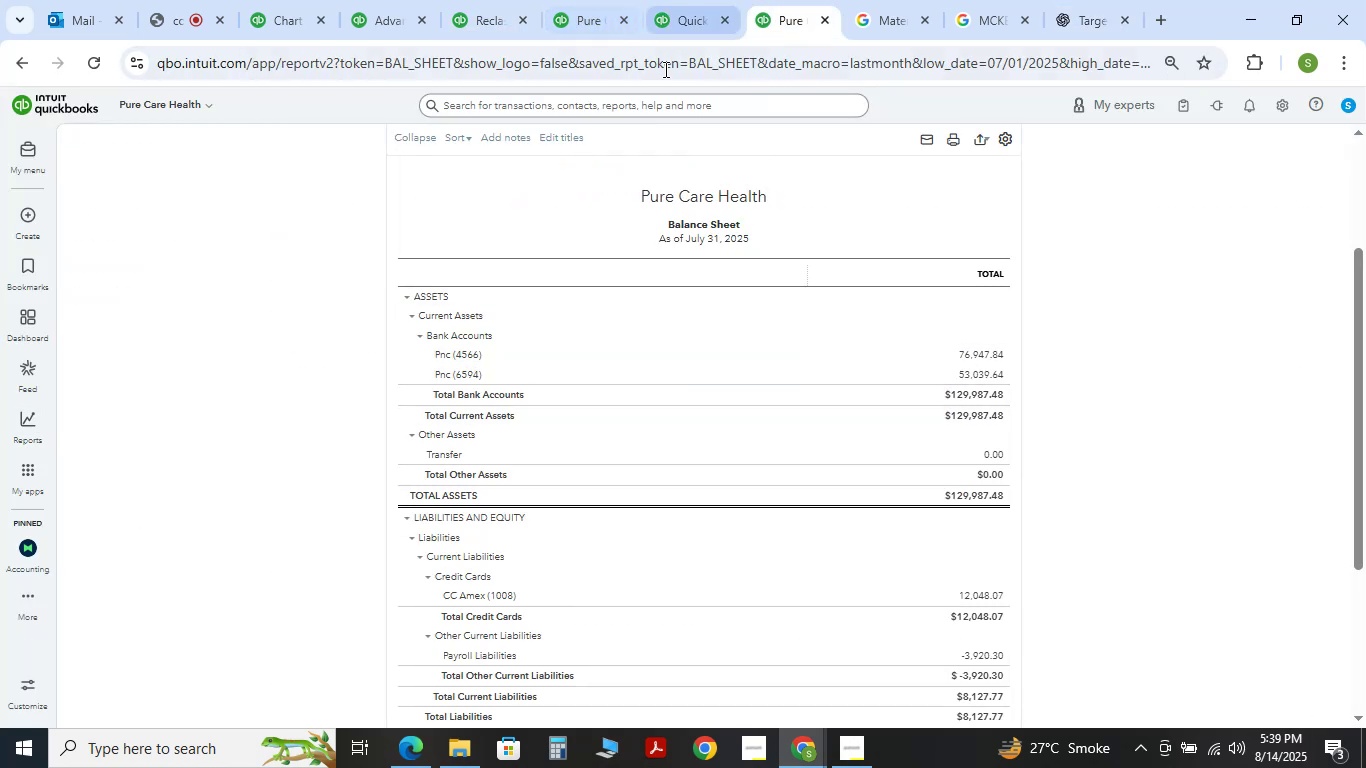 
left_click([301, 0])
 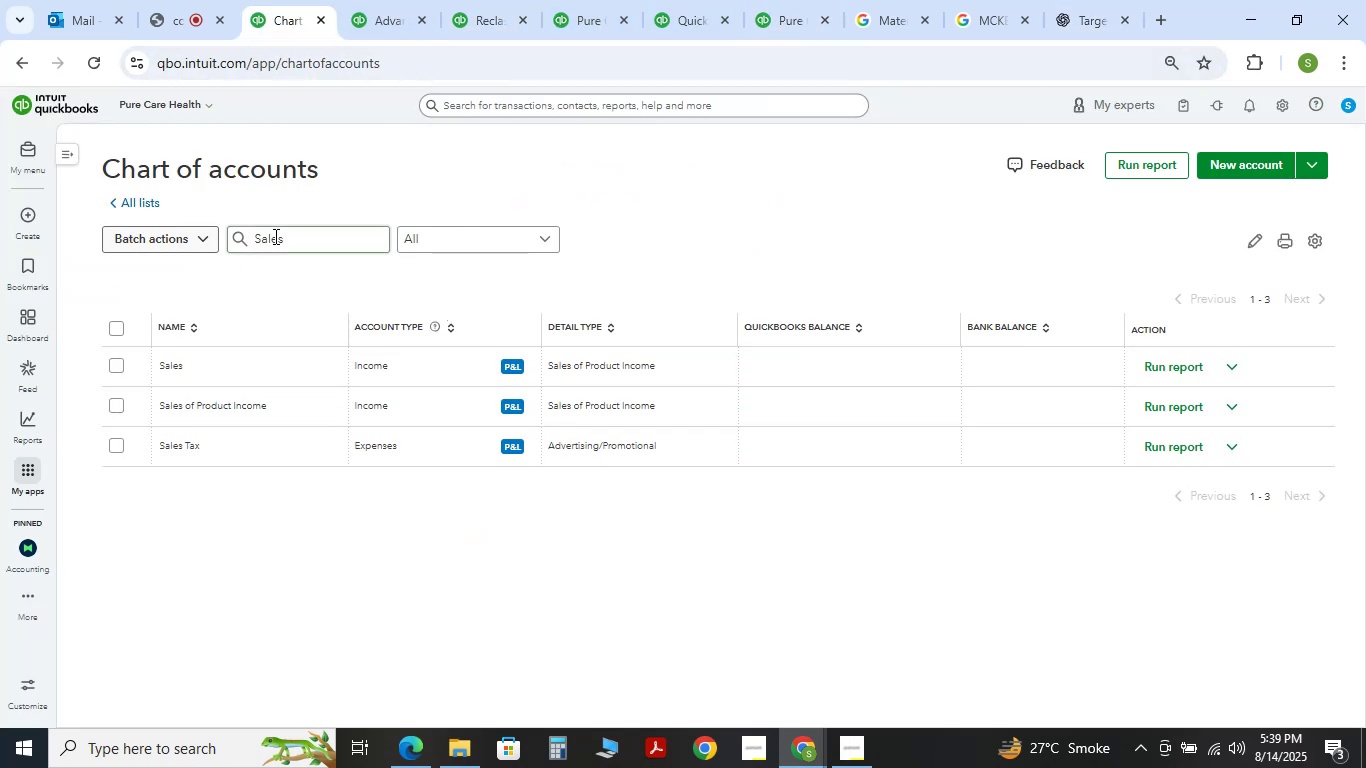 
hold_key(key=ShiftLeft, duration=0.32)
 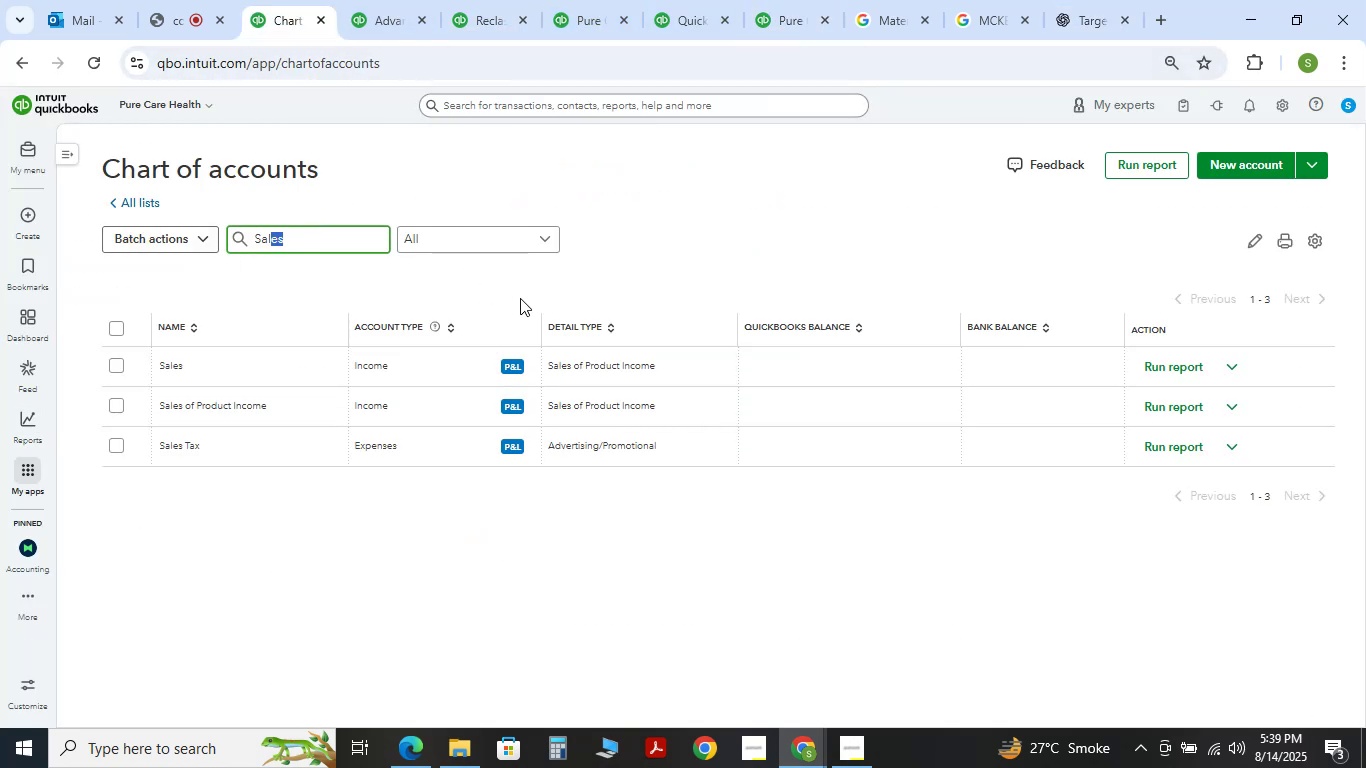 
key(Backspace)
key(Backspace)
key(Backspace)
key(Backspace)
key(Backspace)
type(EMR)
 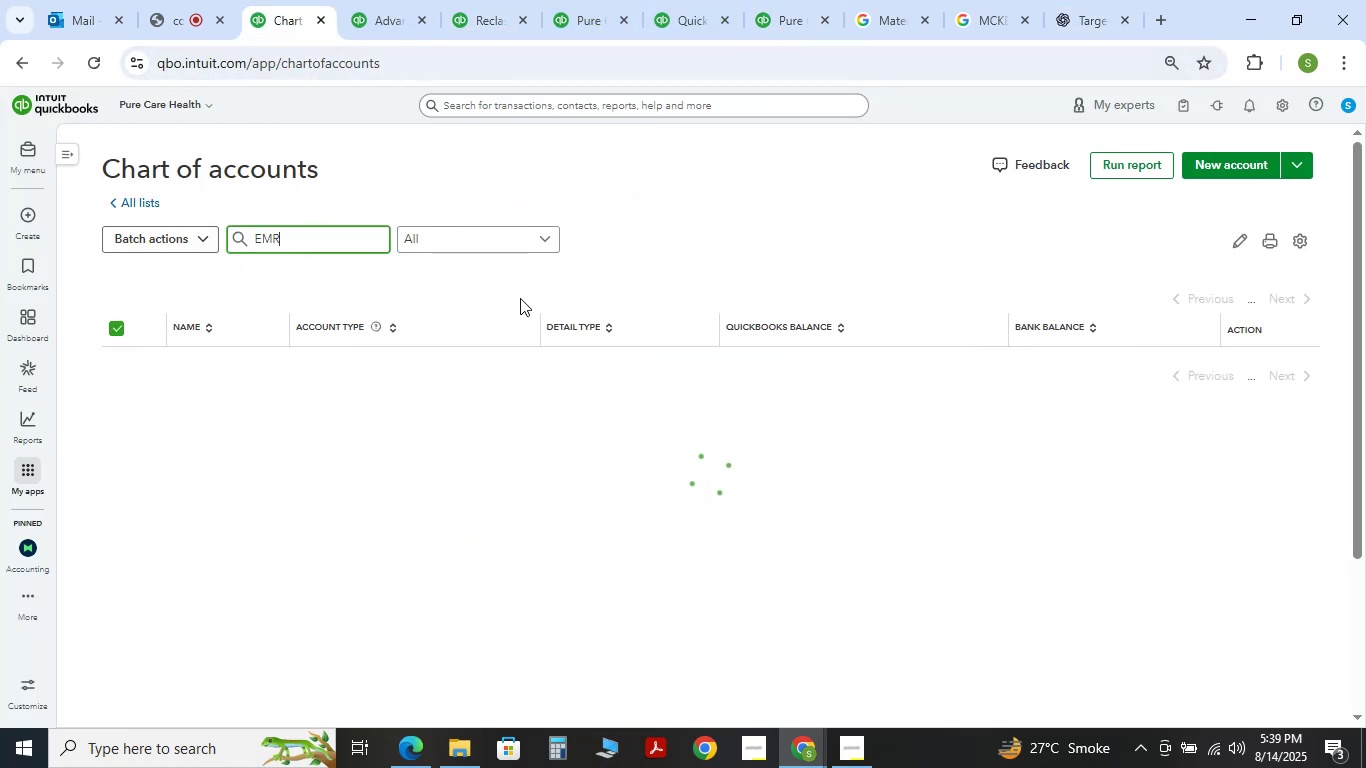 
 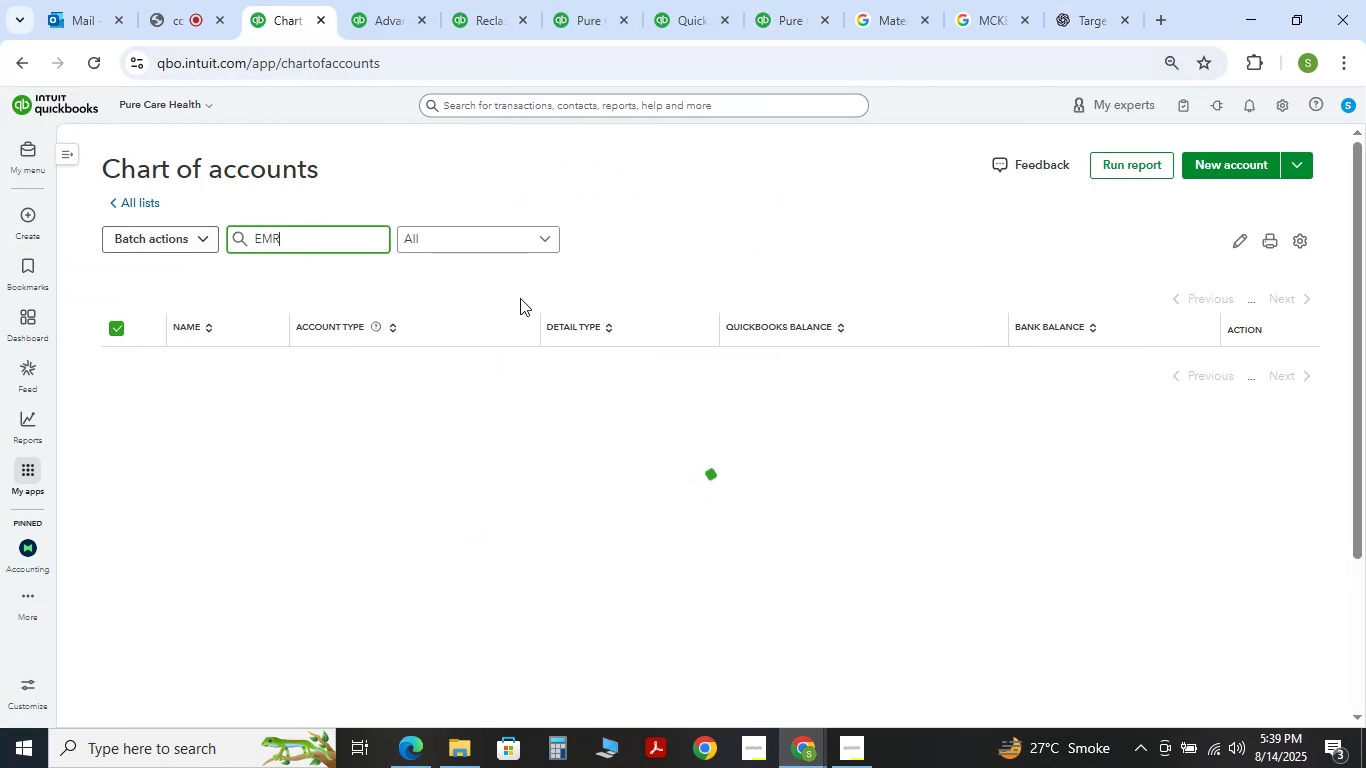 
key(Enter)
 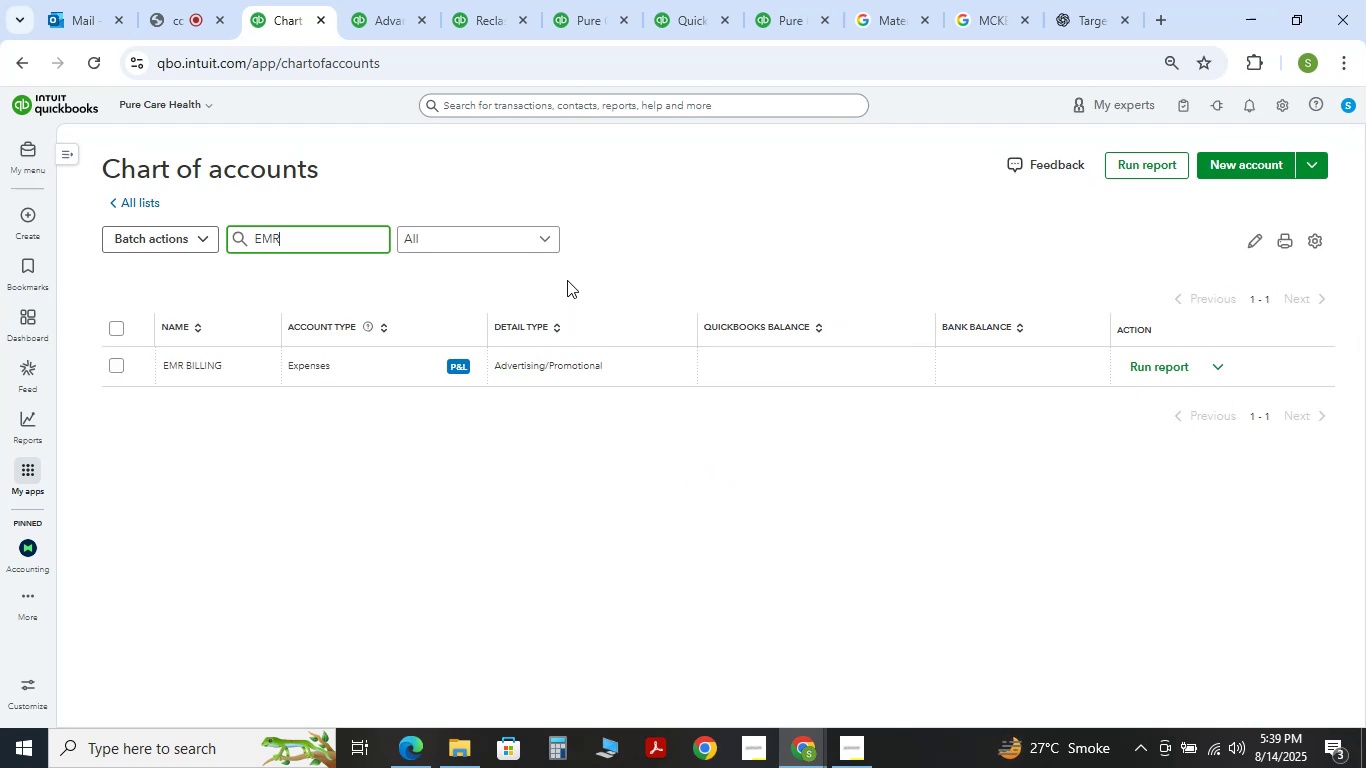 
wait(6.47)
 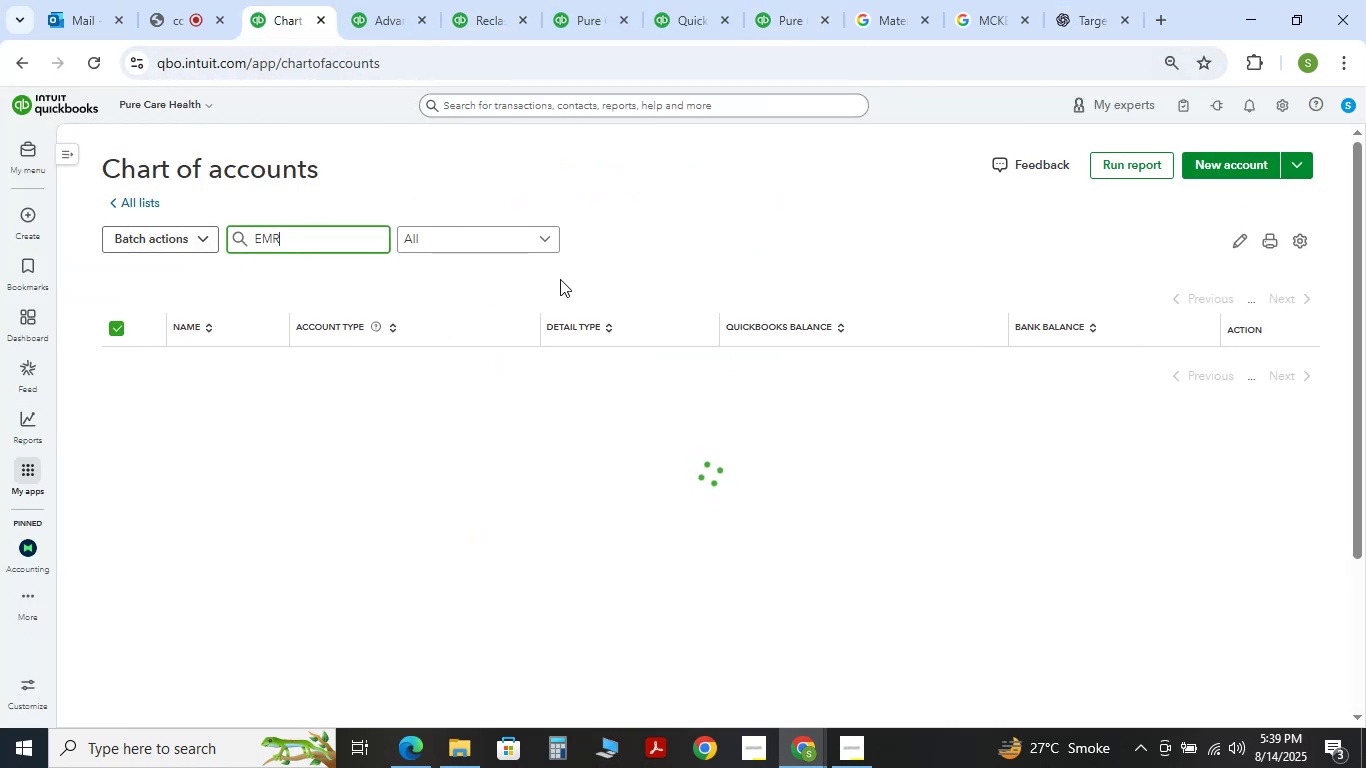 
left_click([1204, 361])
 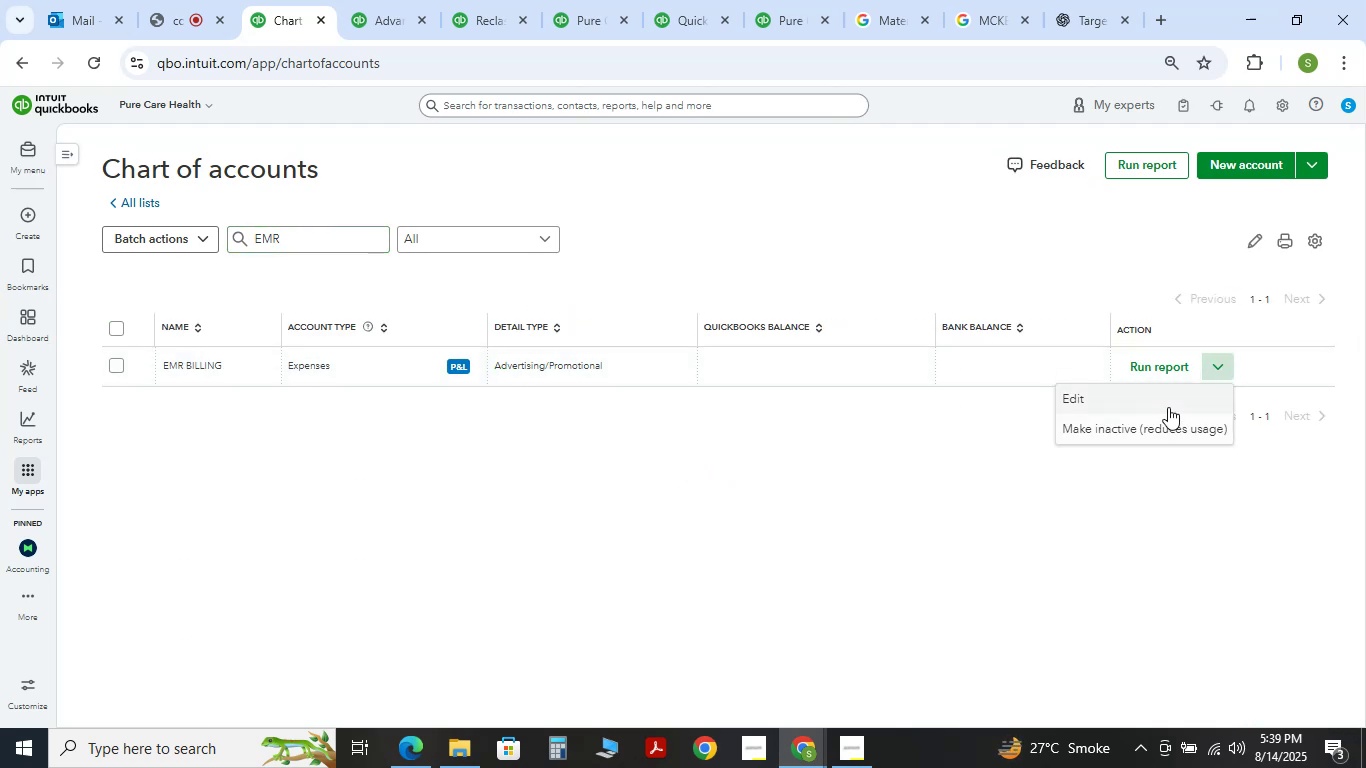 
left_click([1167, 406])
 